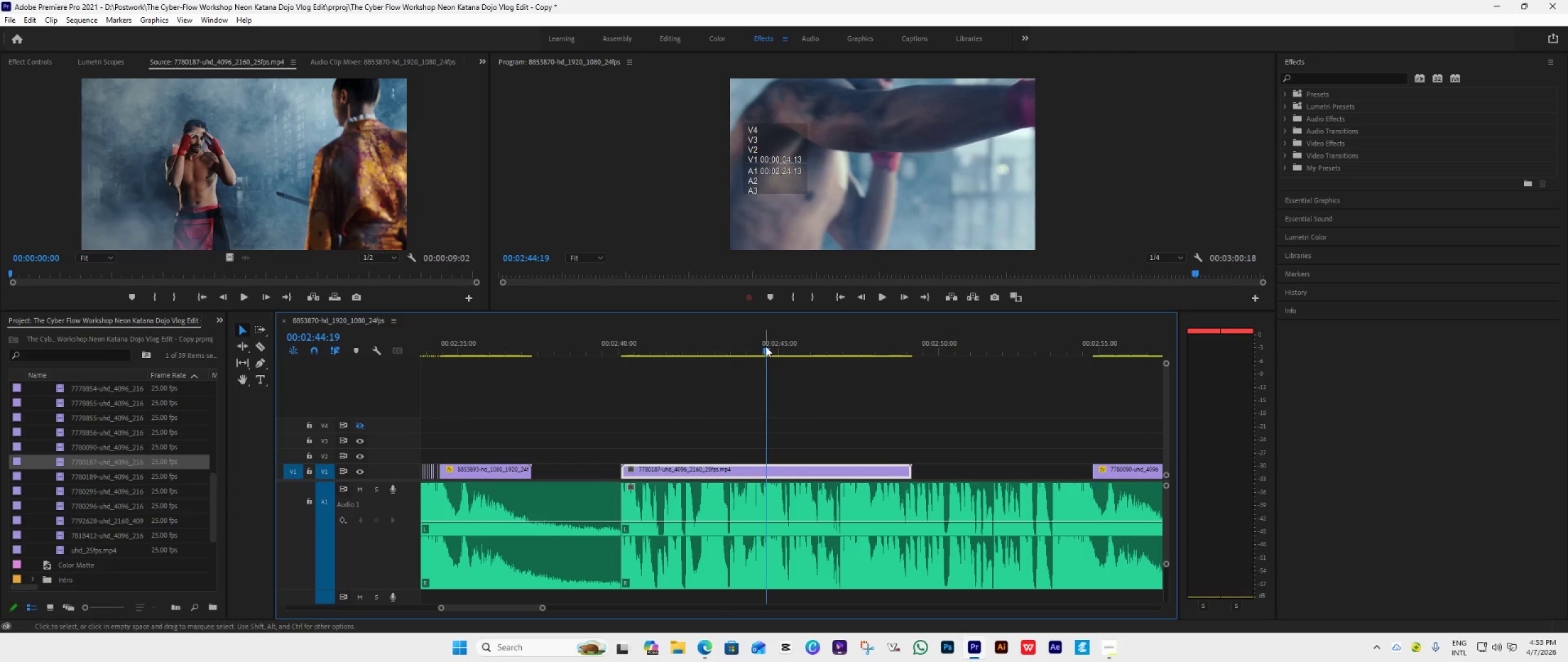 
left_click_drag(start_coordinate=[766, 346], to_coordinate=[707, 367])
 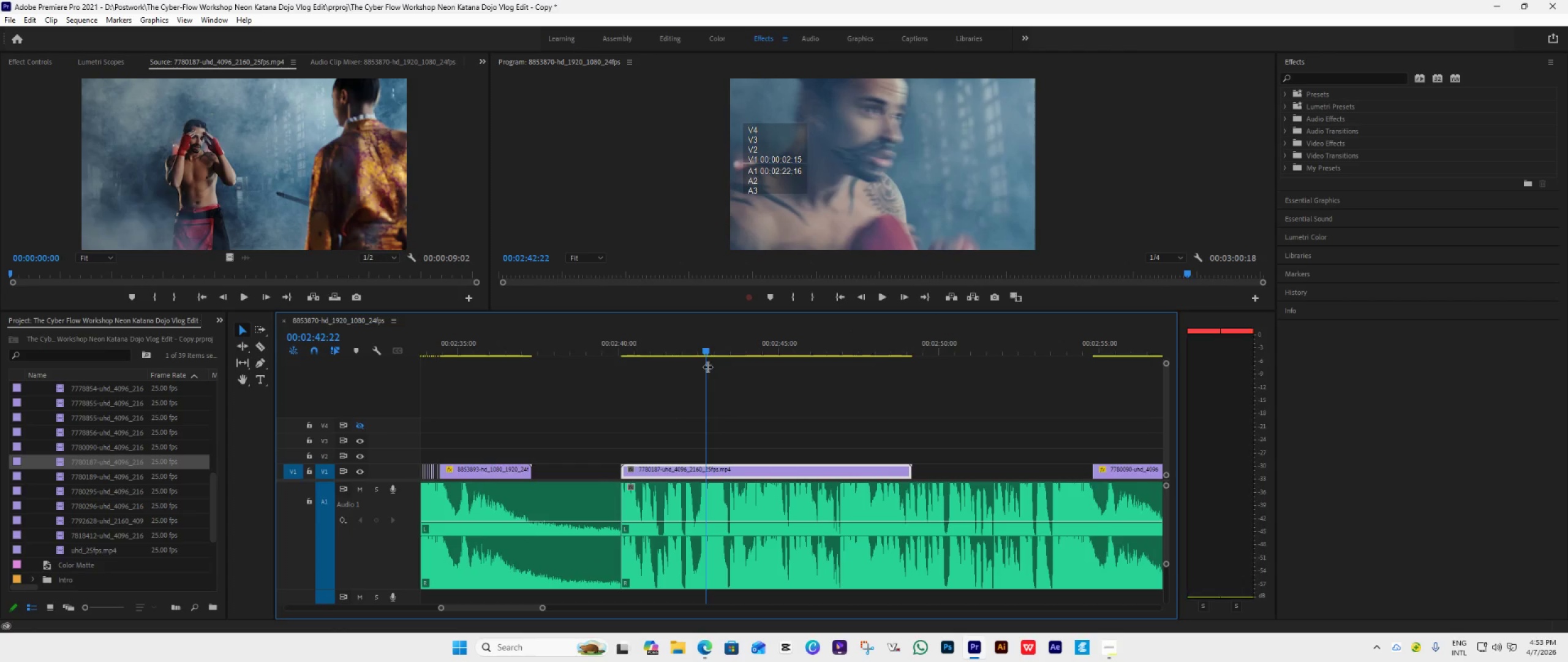 
key(Space)
 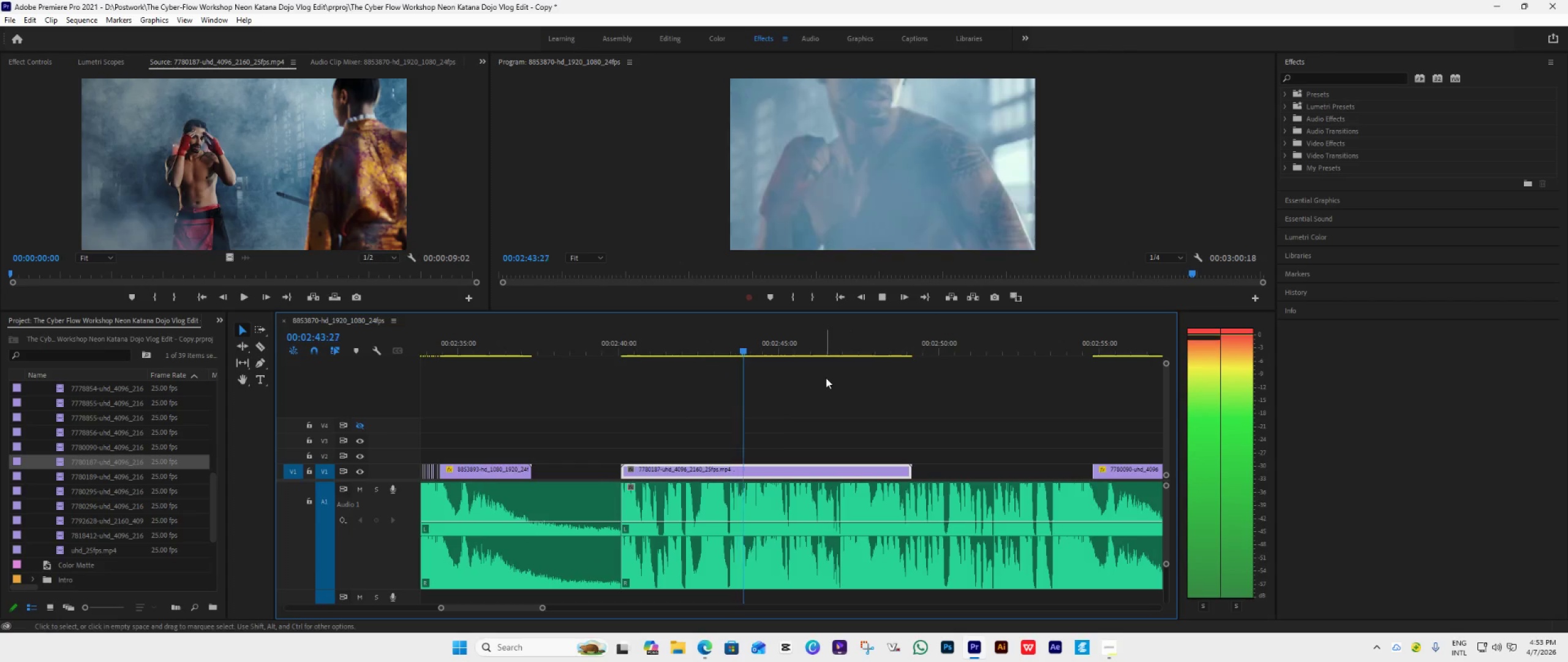 
key(Space)
 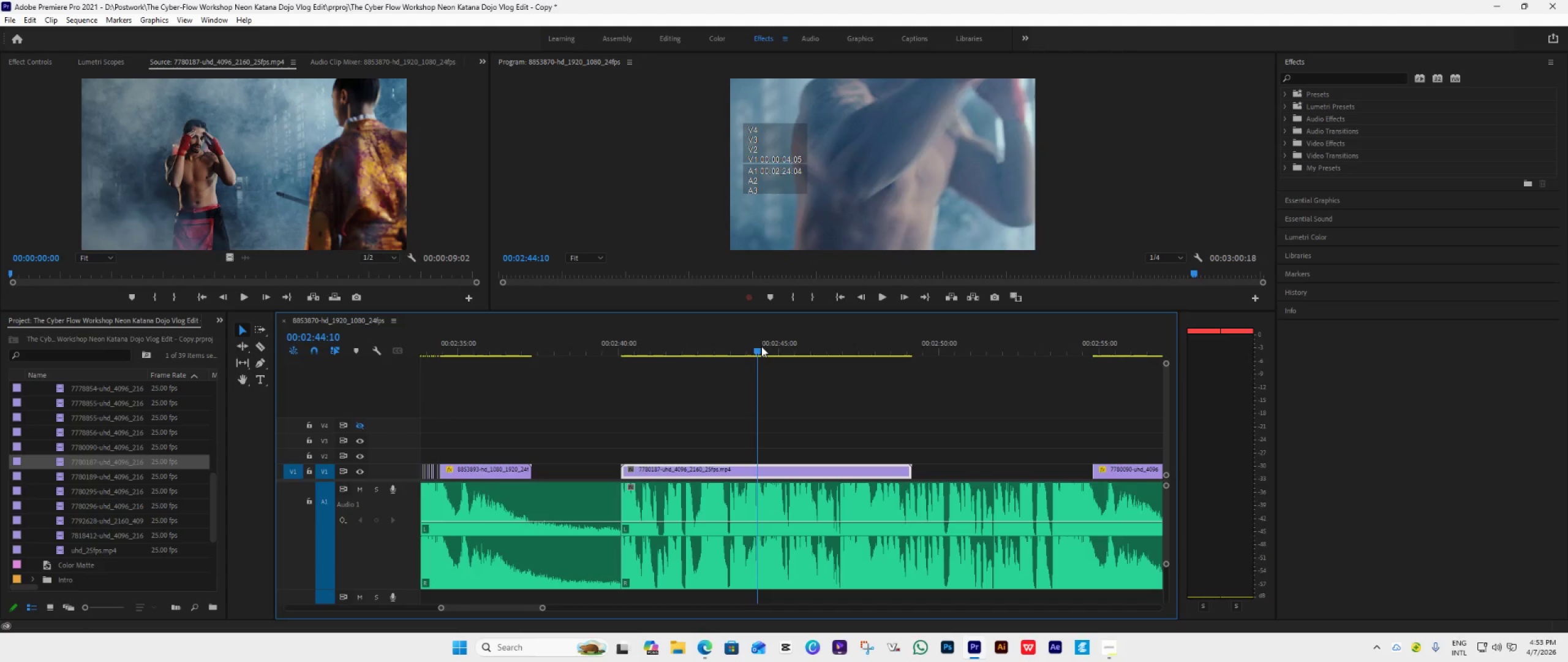 
left_click_drag(start_coordinate=[757, 349], to_coordinate=[689, 371])
 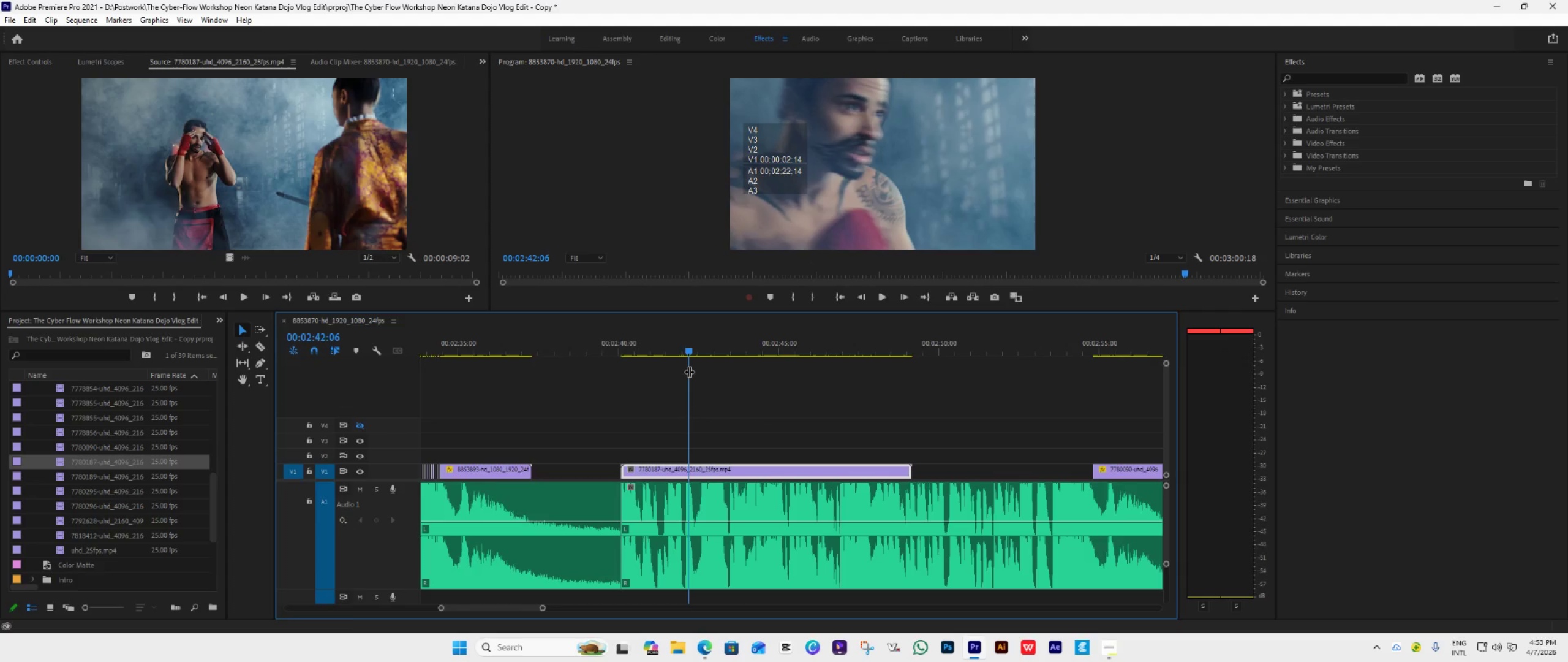 
key(Space)
 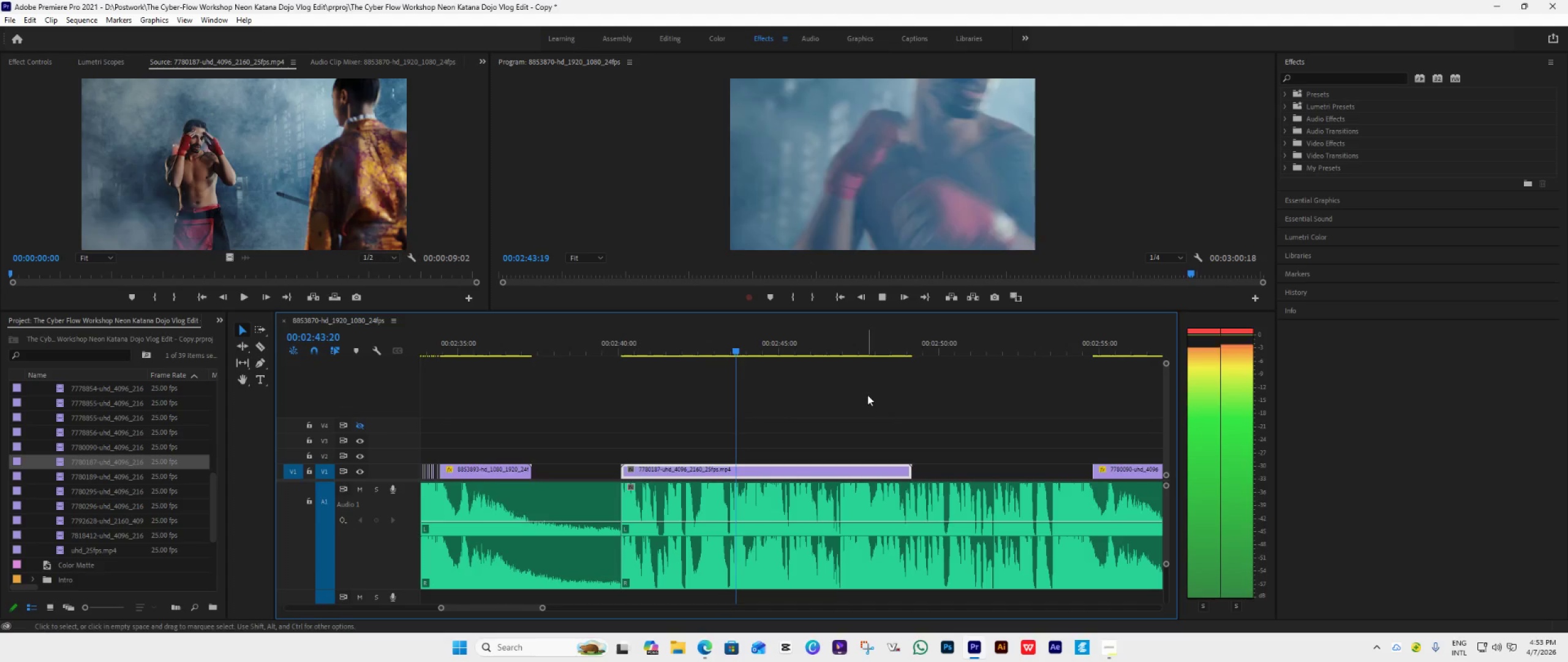 
key(Space)
 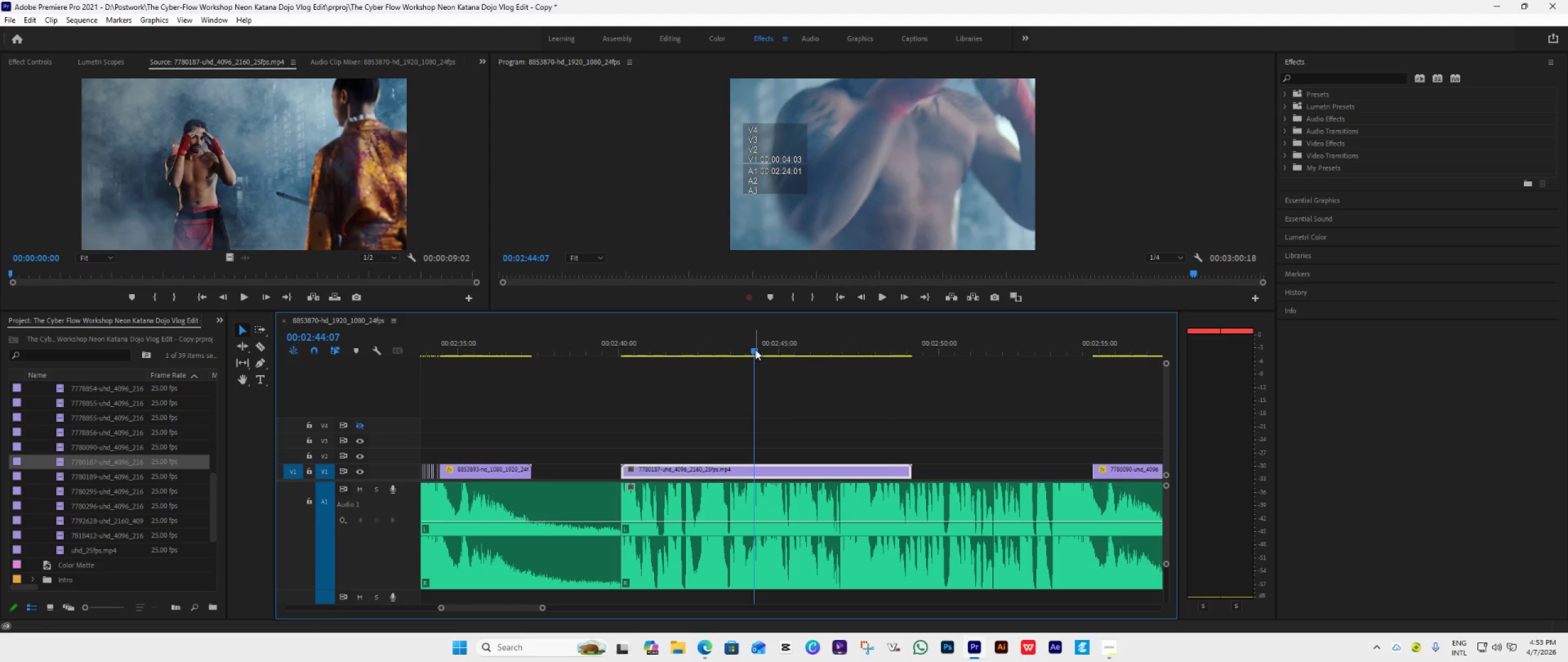 
left_click_drag(start_coordinate=[755, 348], to_coordinate=[734, 370])
 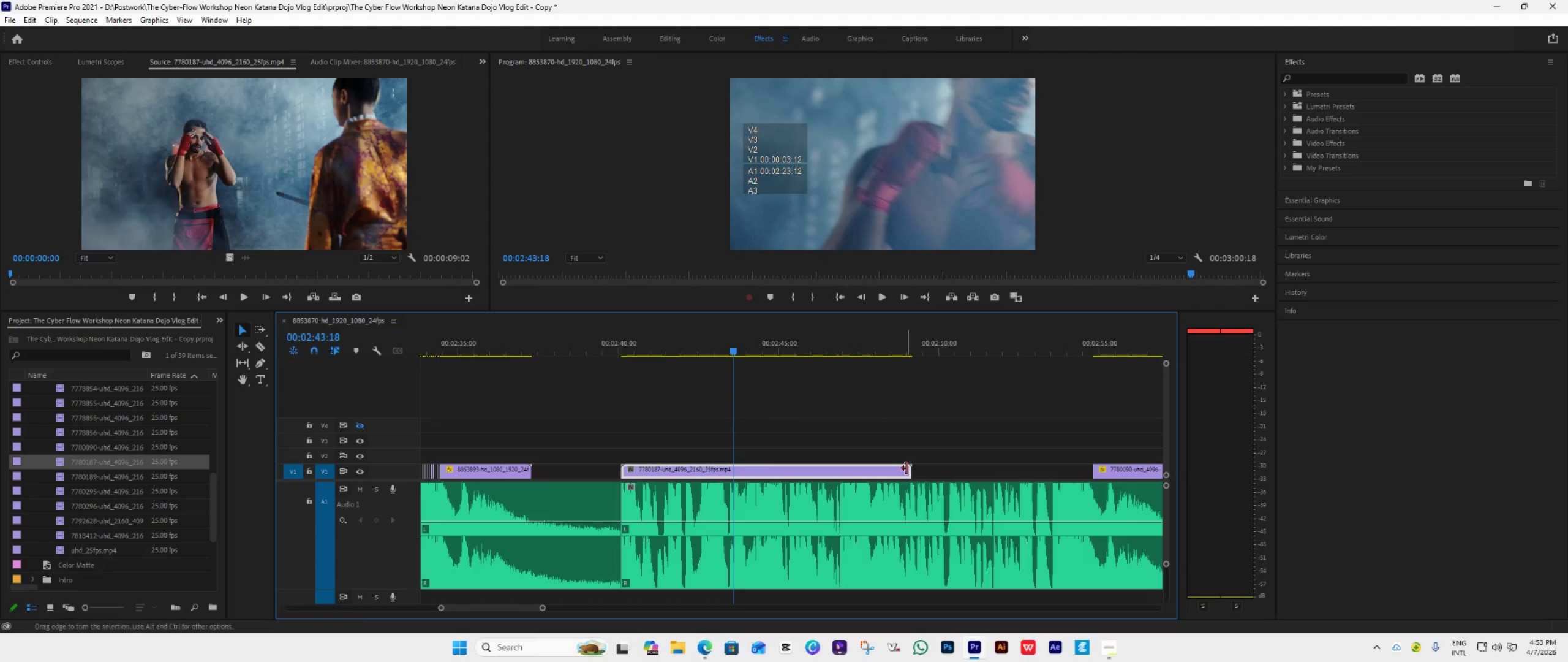 
left_click_drag(start_coordinate=[907, 468], to_coordinate=[728, 496])
 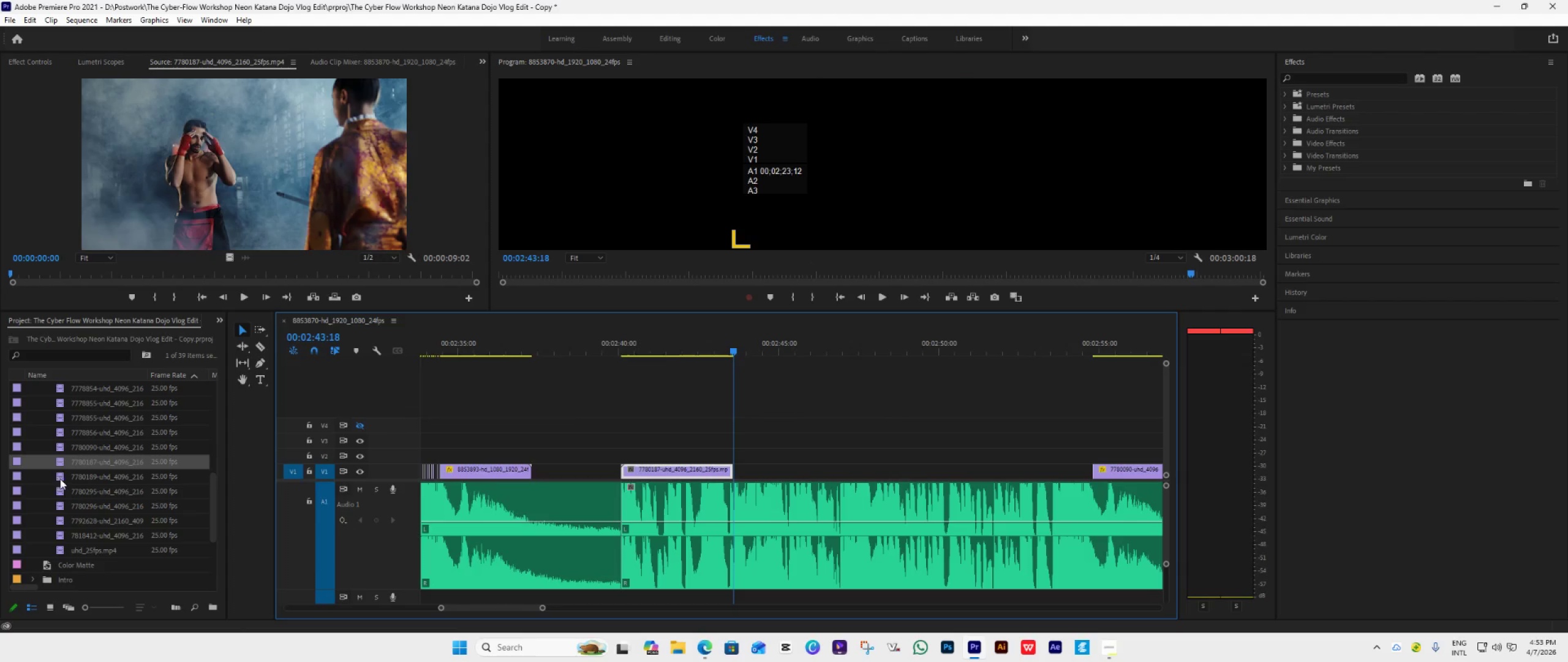 
double_click([60, 479])
 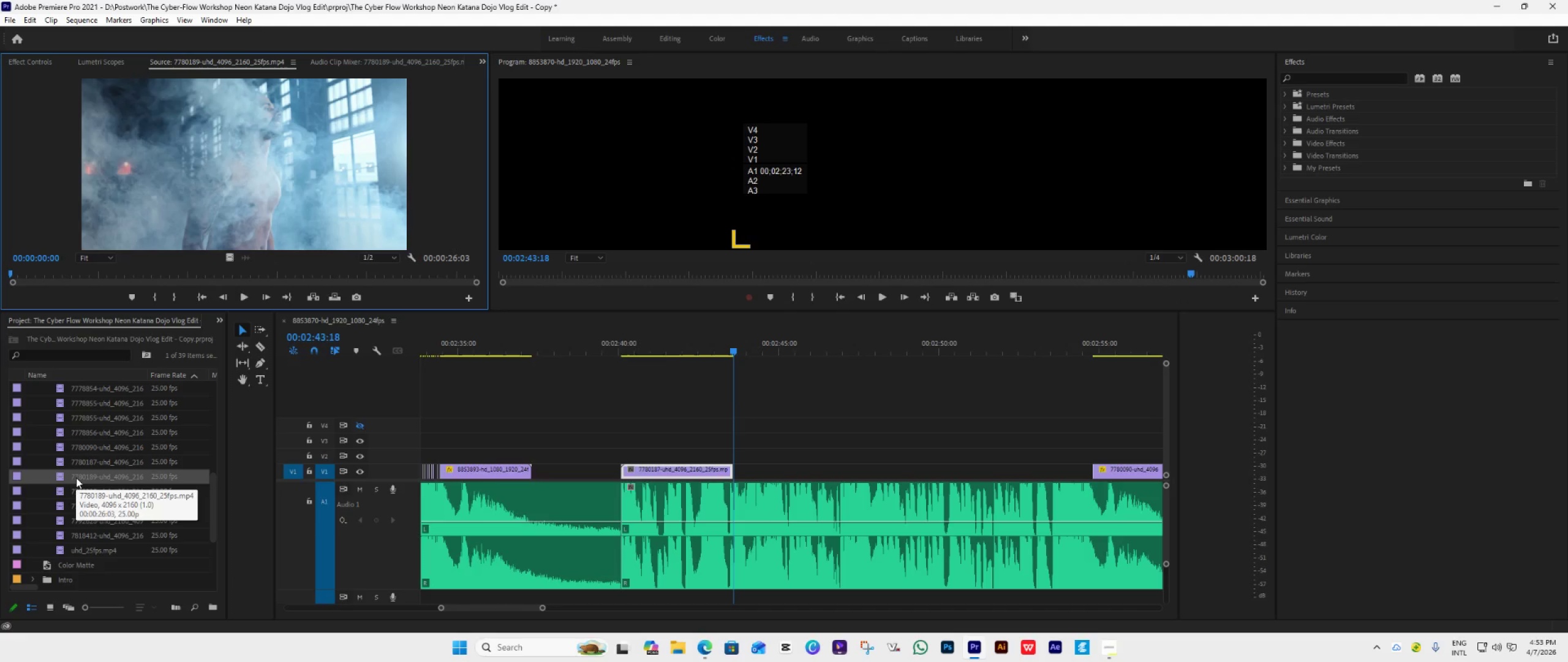 
left_click_drag(start_coordinate=[81, 478], to_coordinate=[736, 457])
 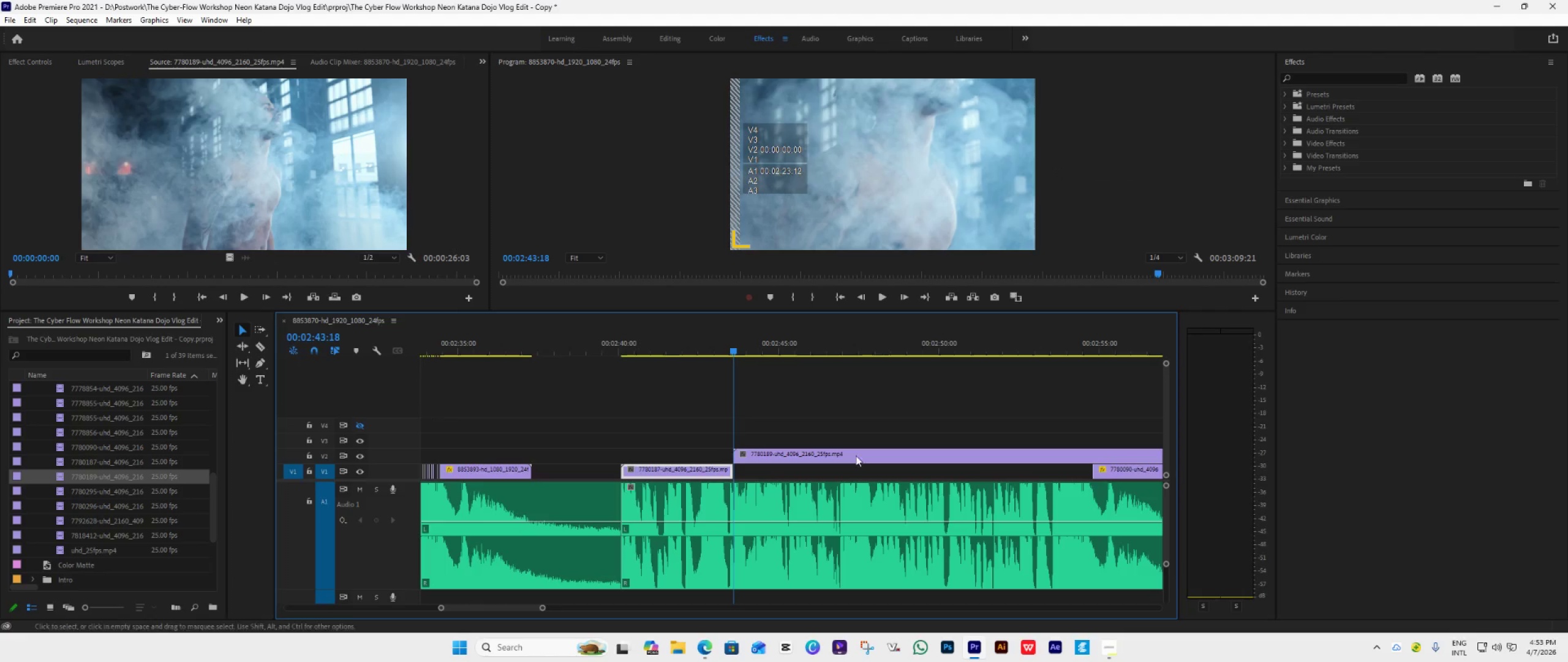 
right_click([954, 454])
 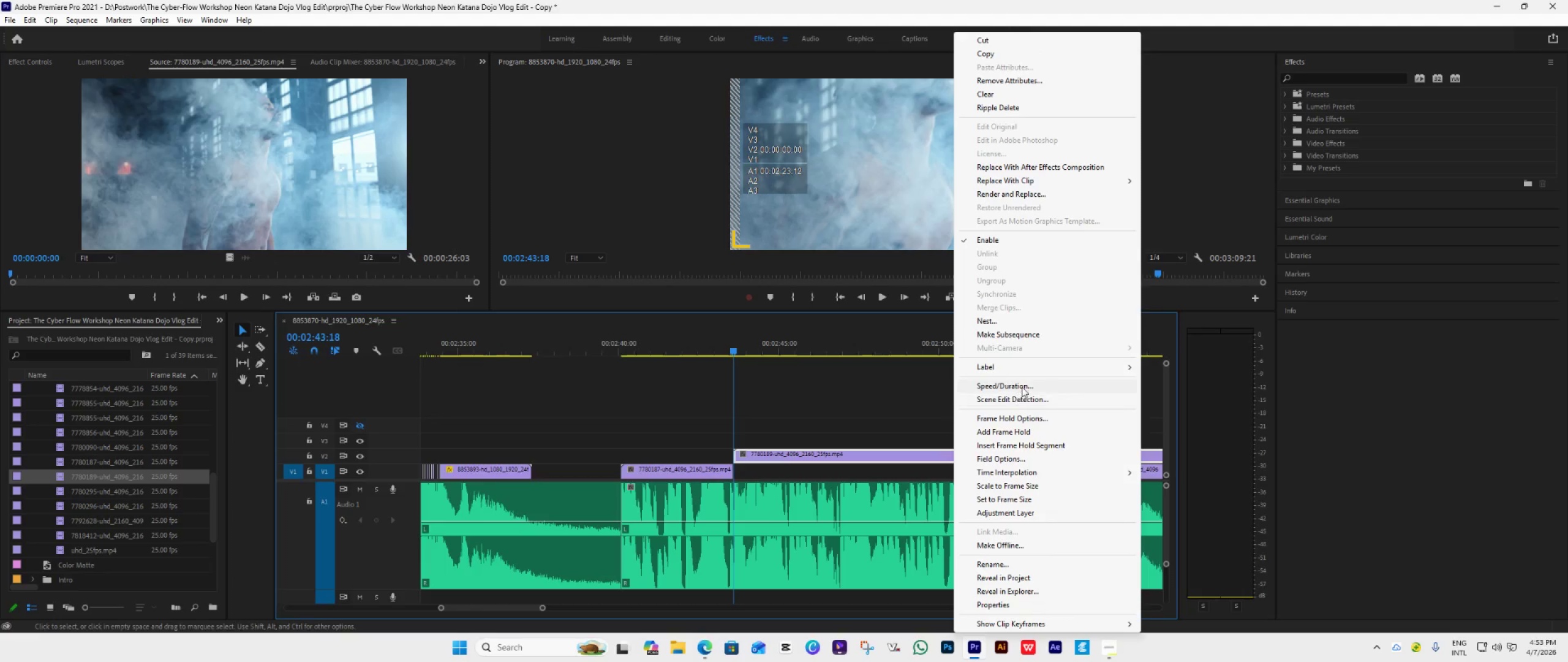 
left_click([1026, 382])
 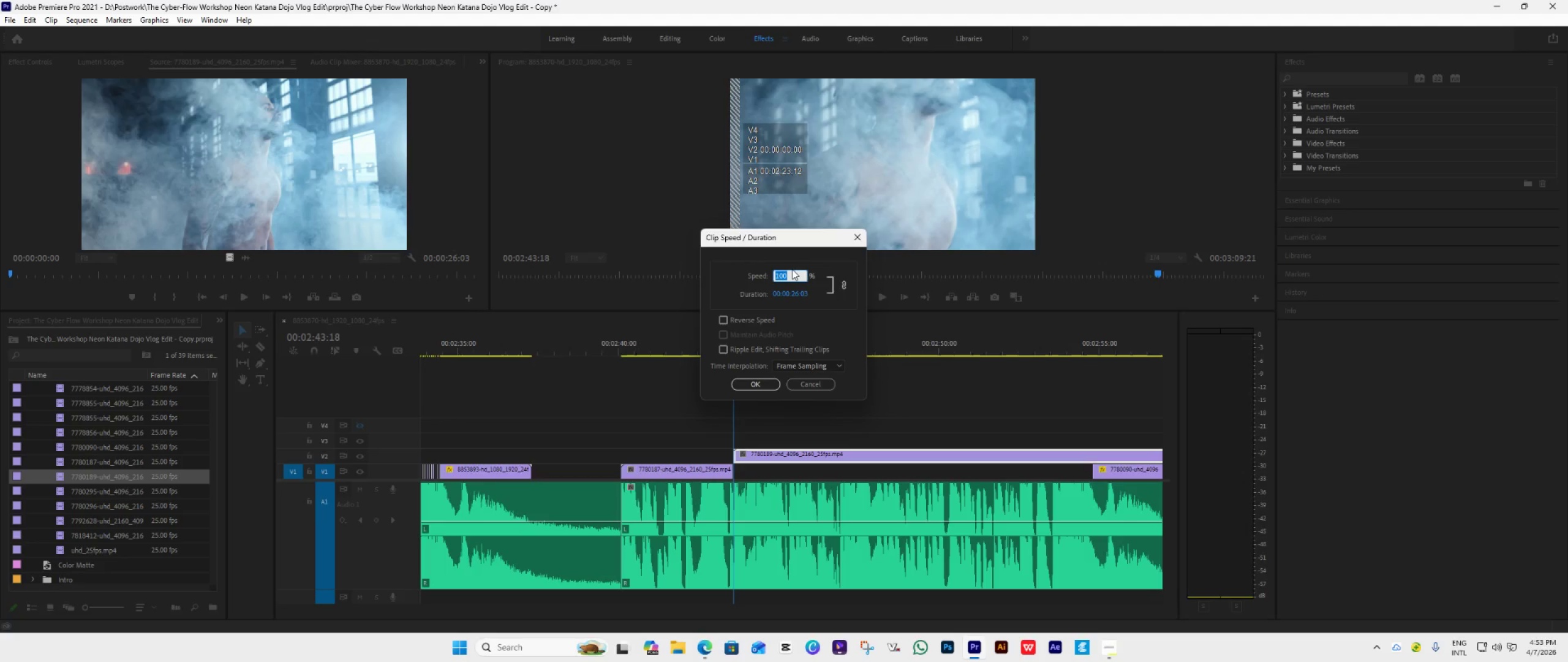 
type(400])
 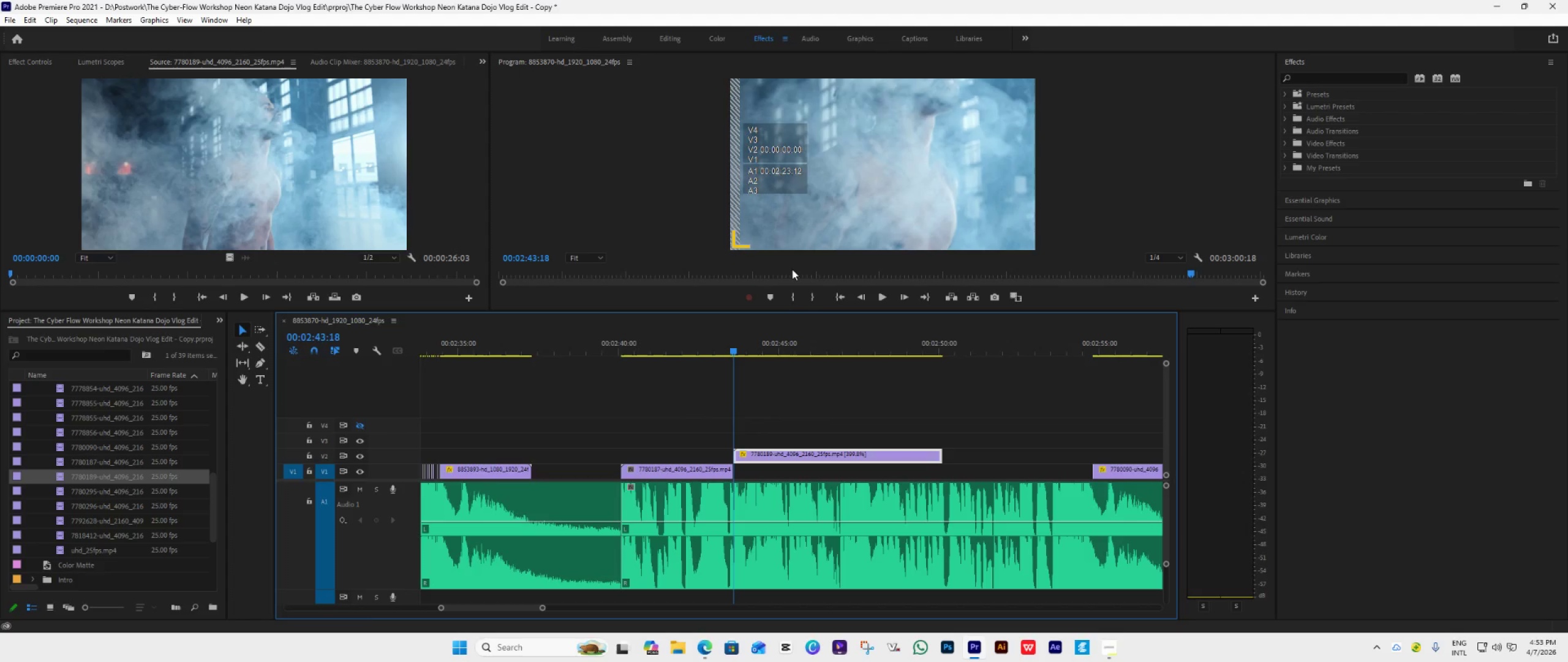 
key(Enter)
 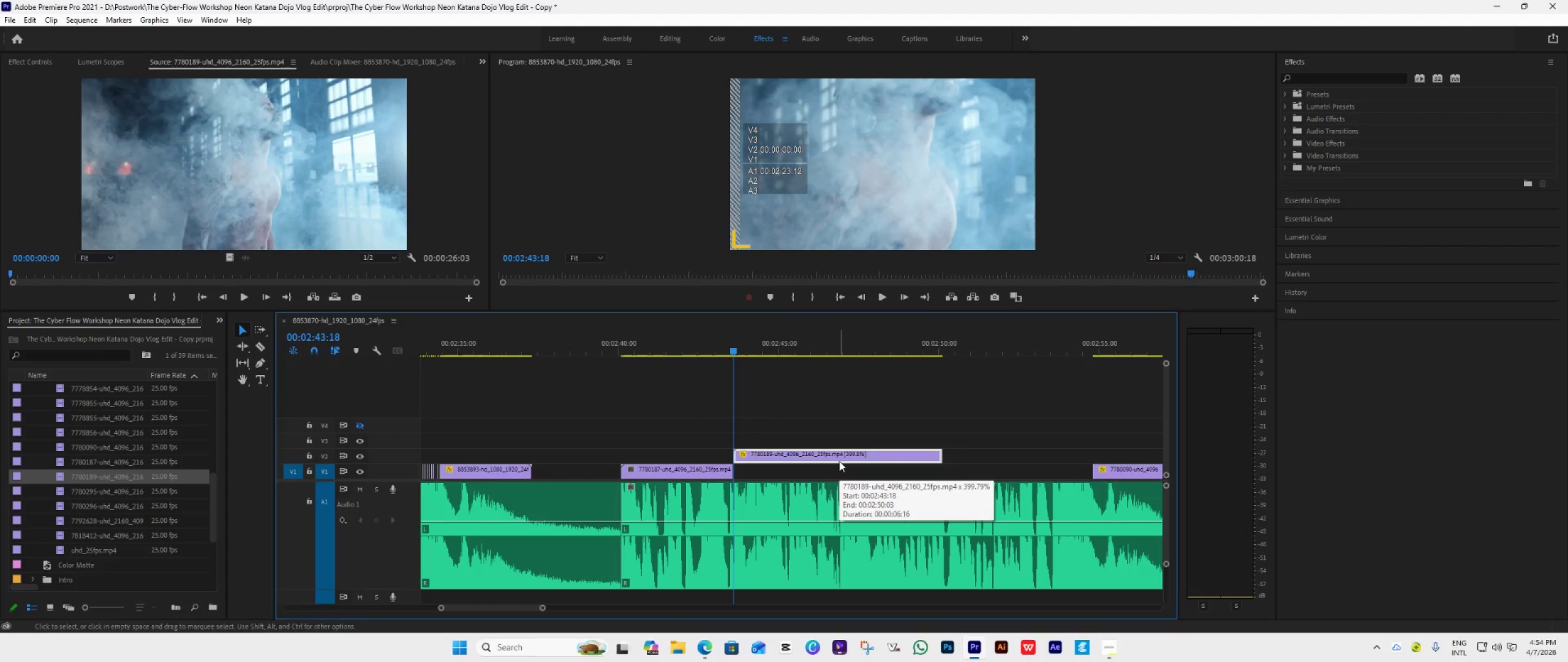 
wait(11.89)
 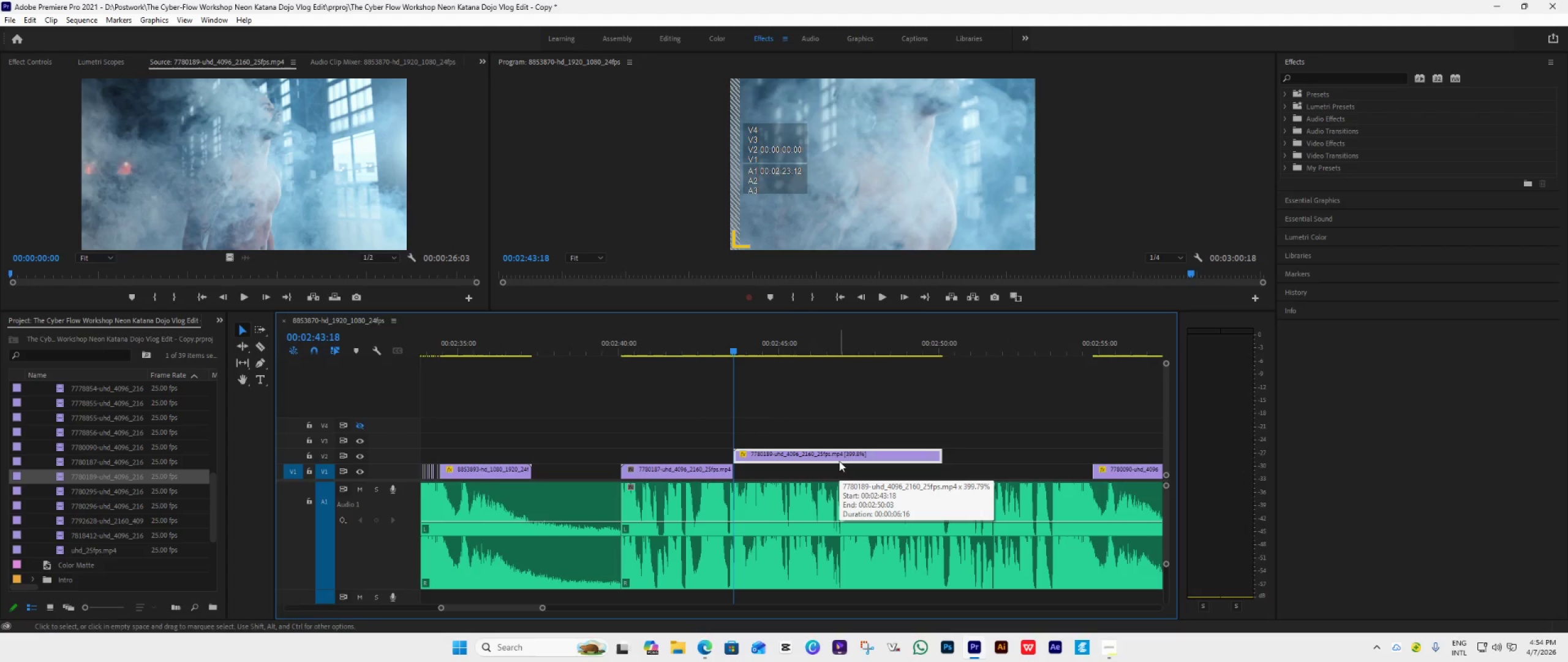 
key(Space)
 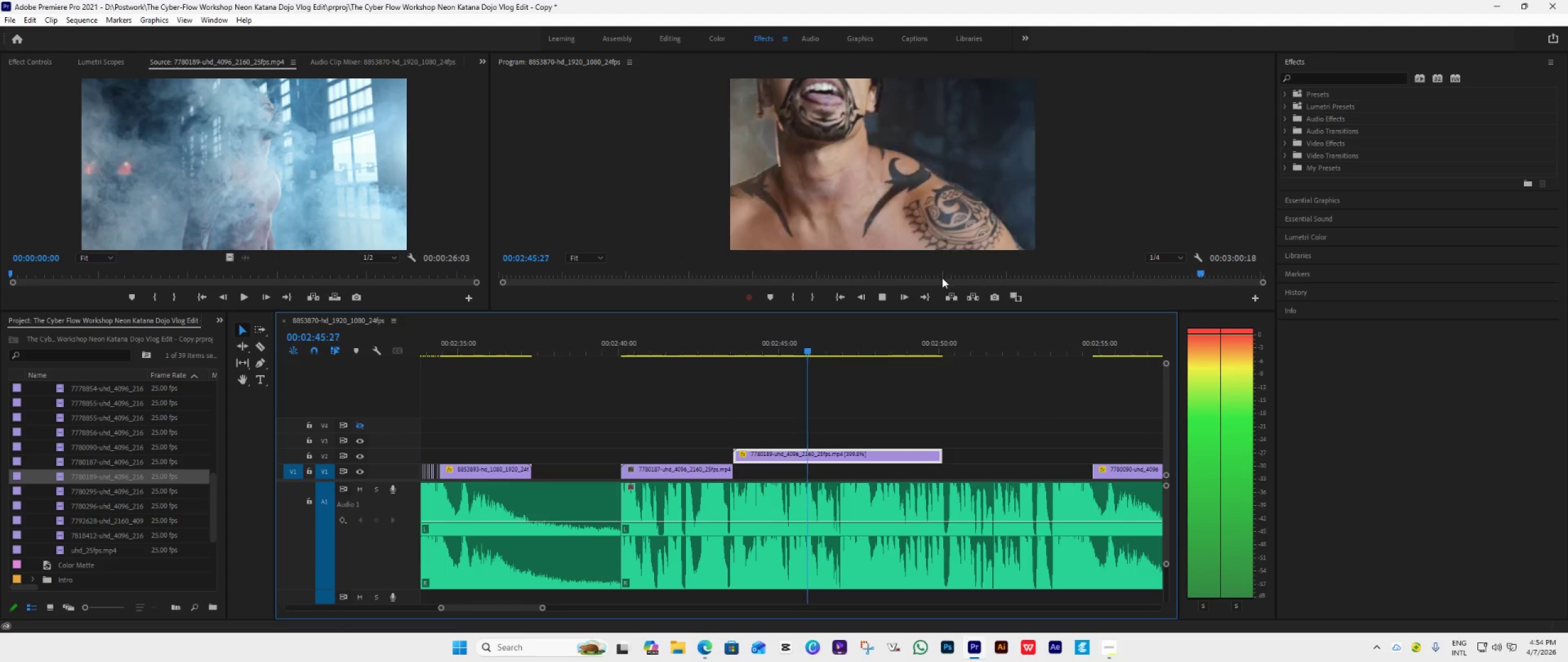 
key(Space)
 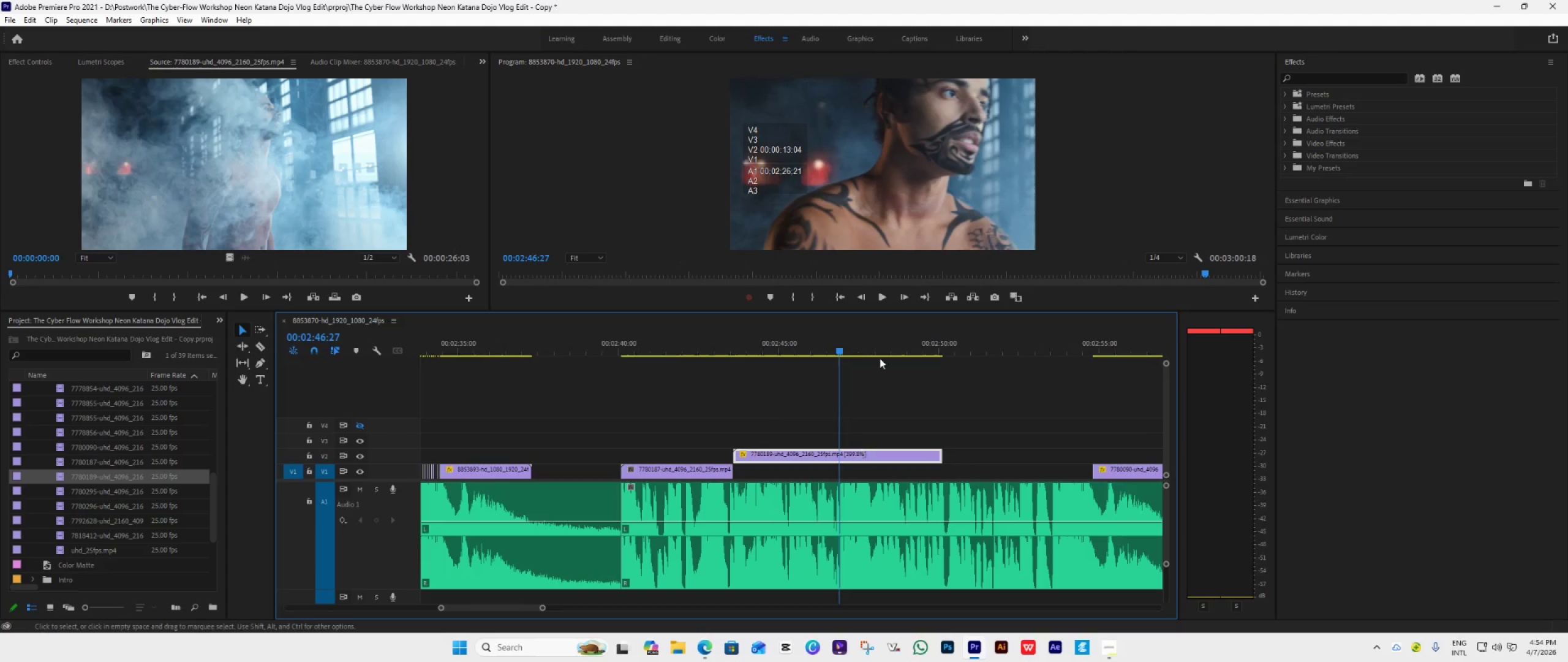 
right_click([861, 452])
 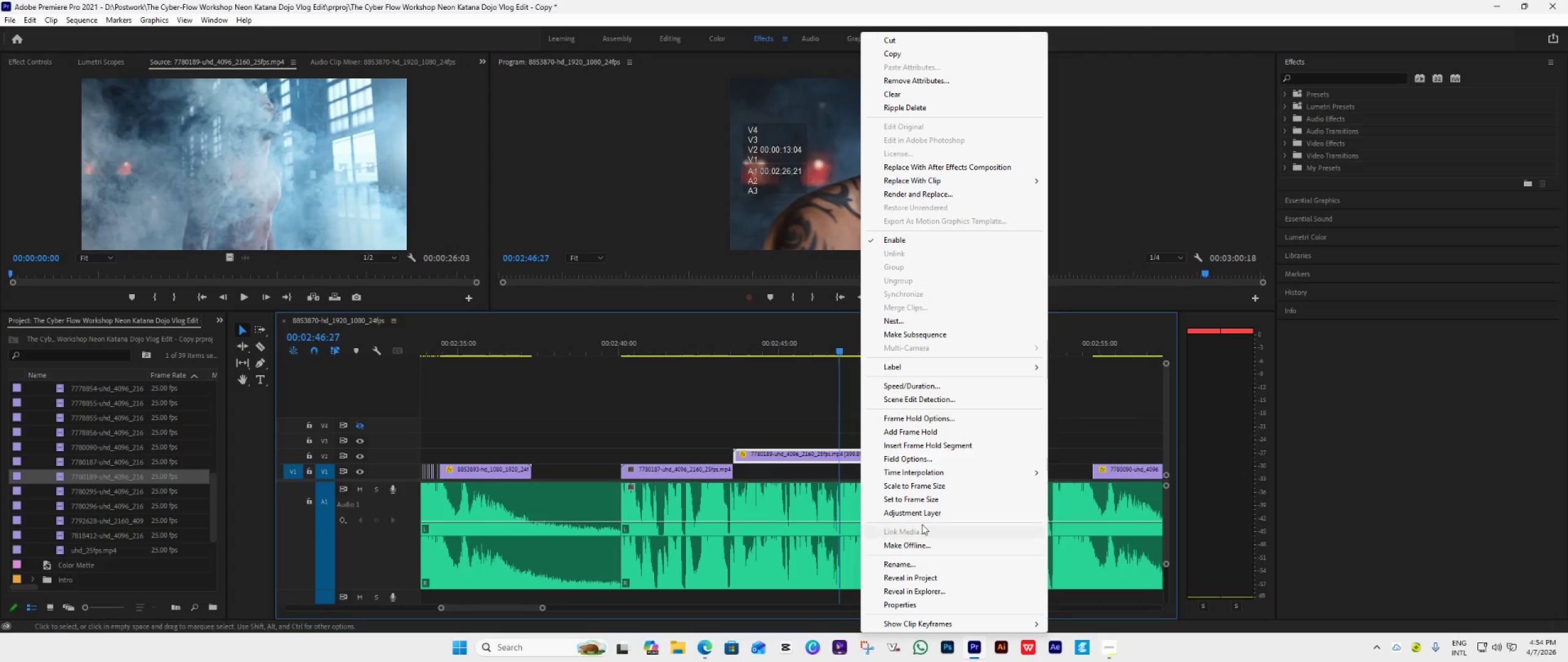 
left_click([925, 500])
 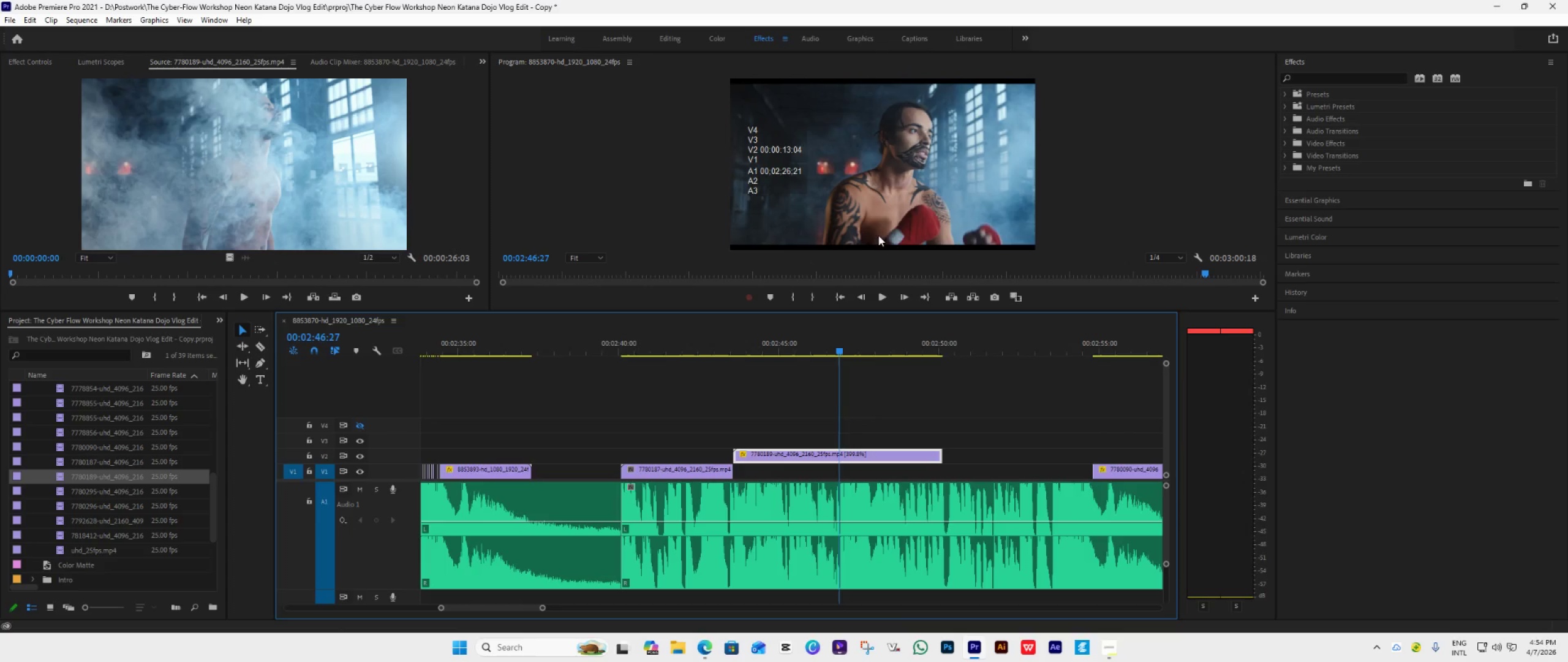 
double_click([880, 232])
 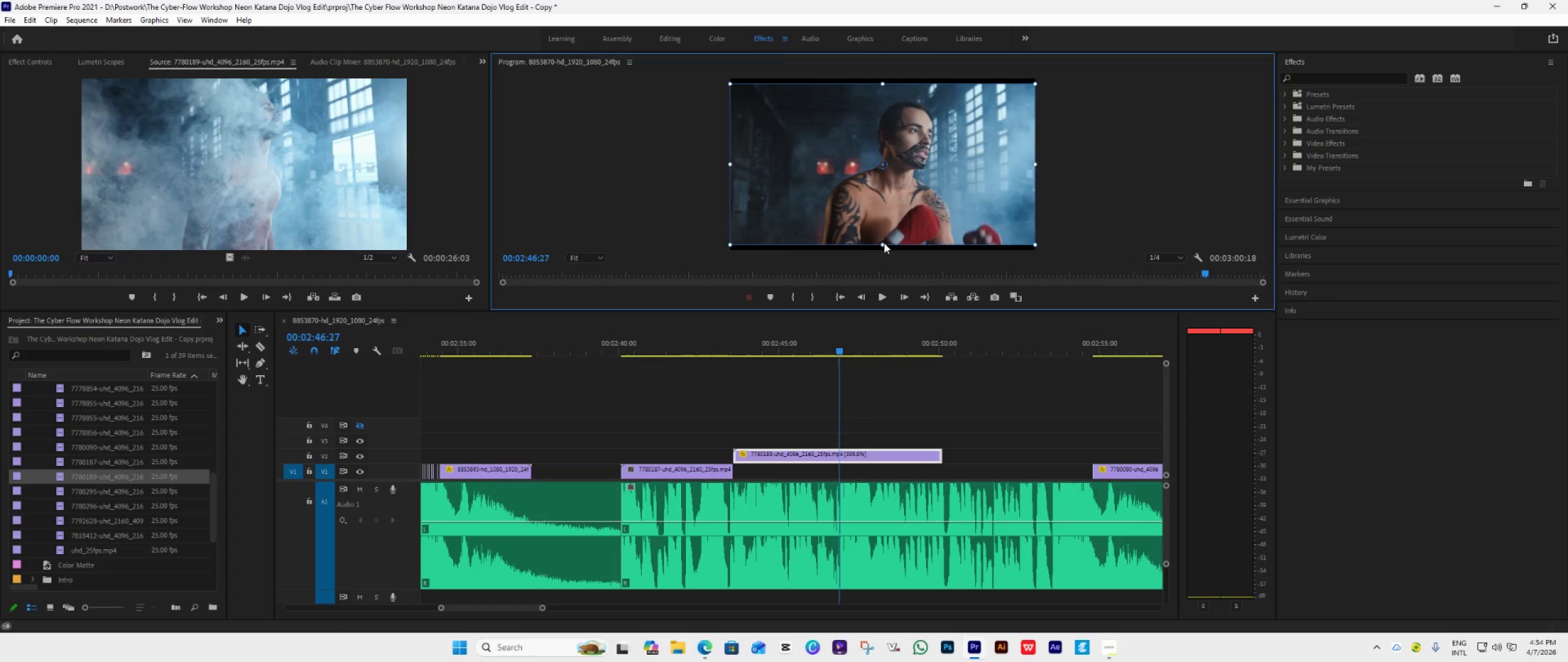 
left_click_drag(start_coordinate=[884, 245], to_coordinate=[881, 254])
 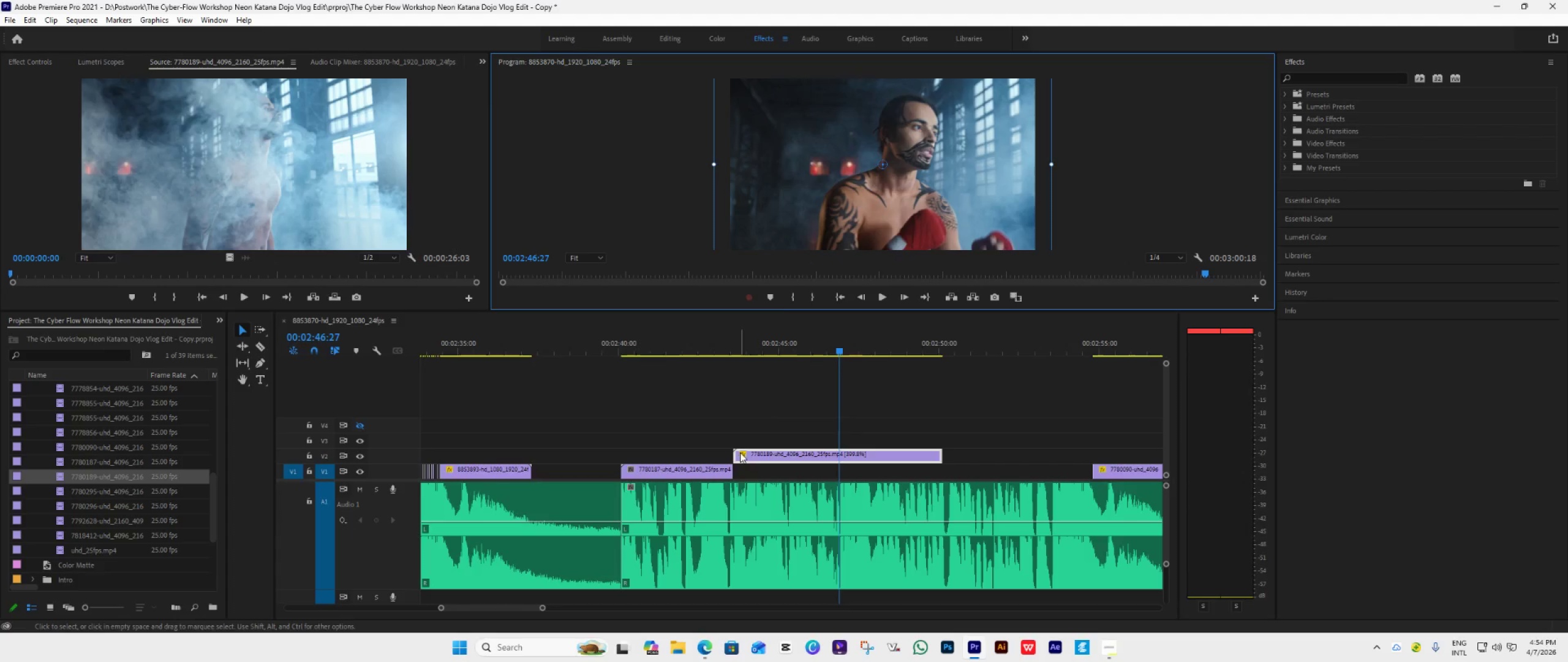 
left_click_drag(start_coordinate=[737, 454], to_coordinate=[772, 466])
 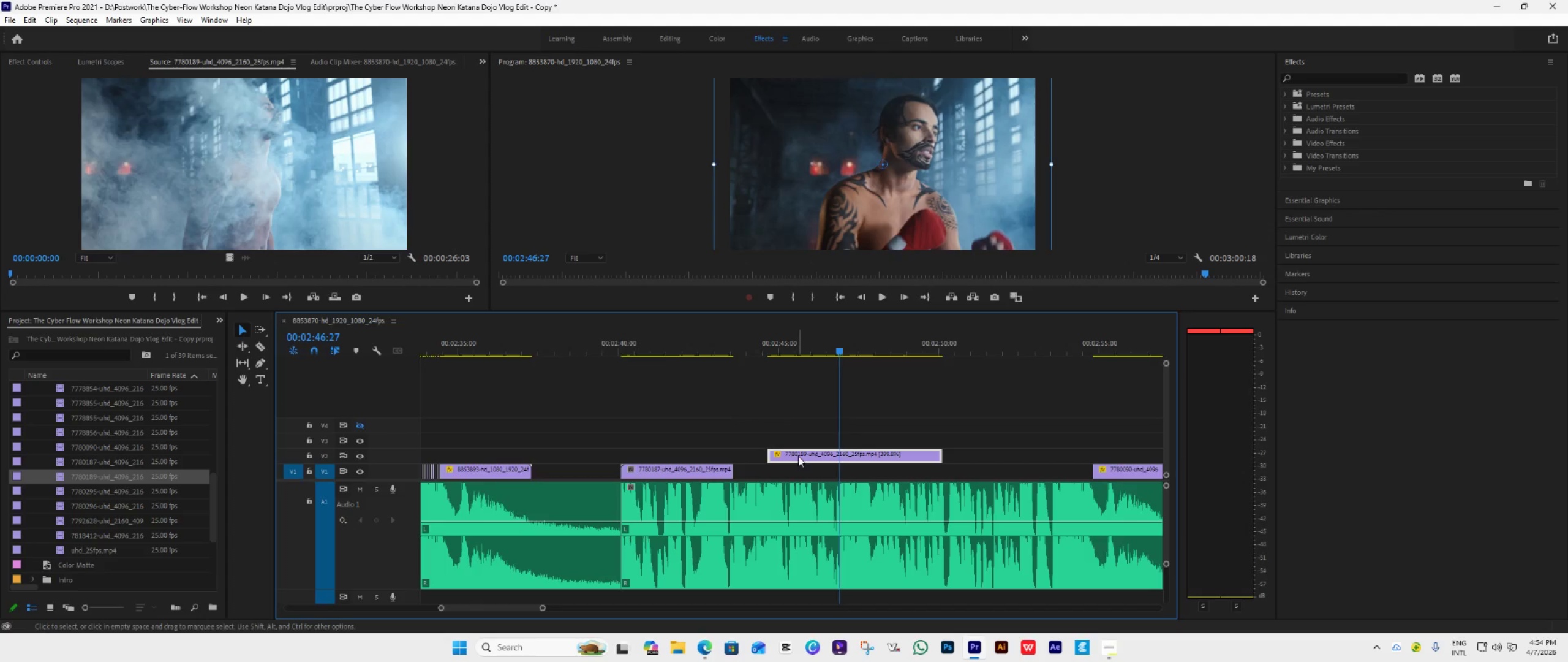 
left_click_drag(start_coordinate=[798, 456], to_coordinate=[758, 477])
 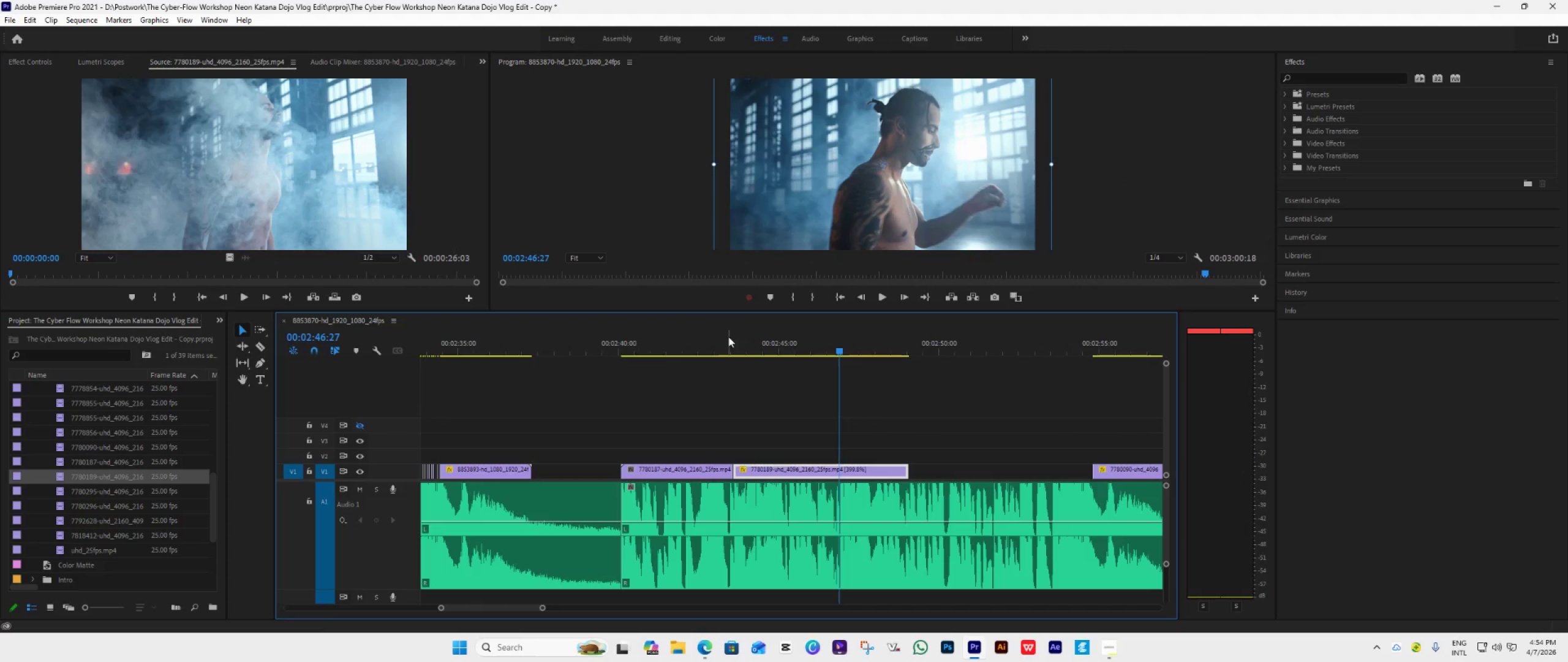 
left_click([728, 346])
 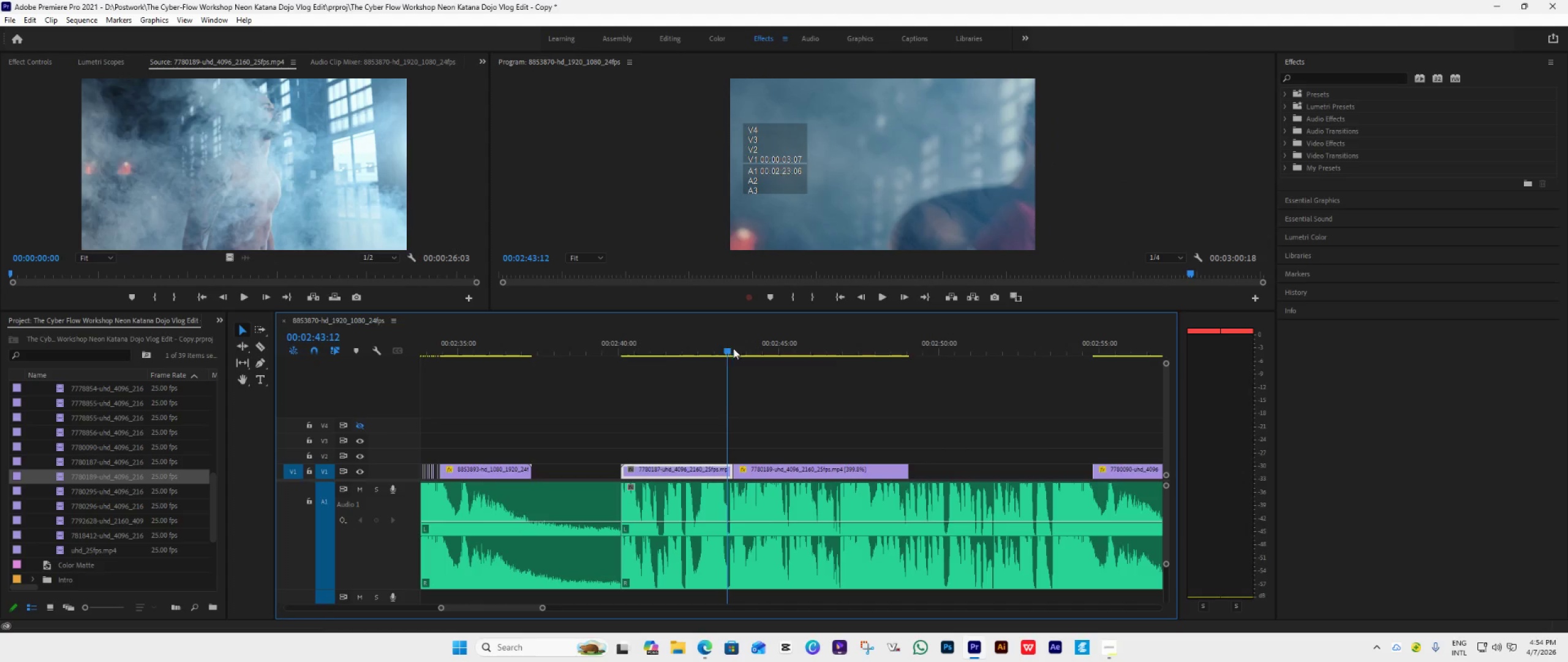 
key(Space)
 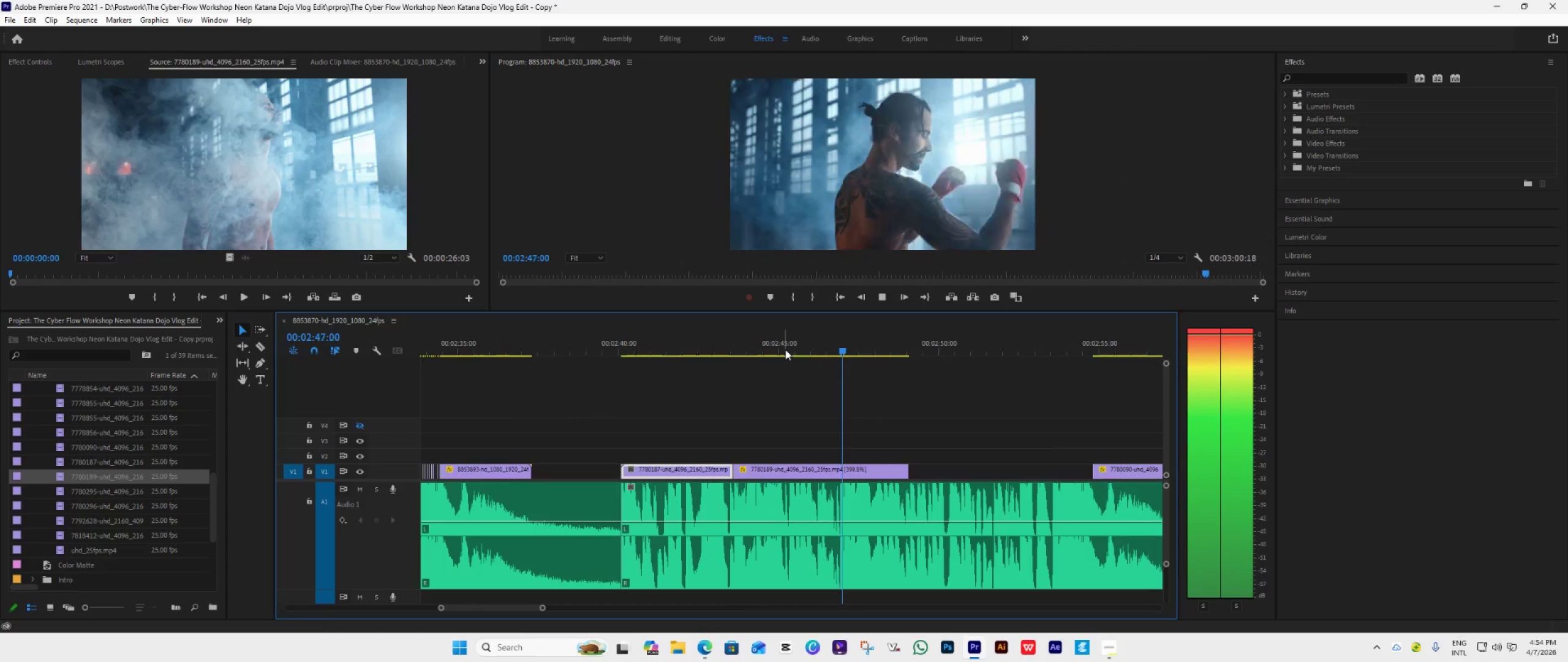 
wait(5.23)
 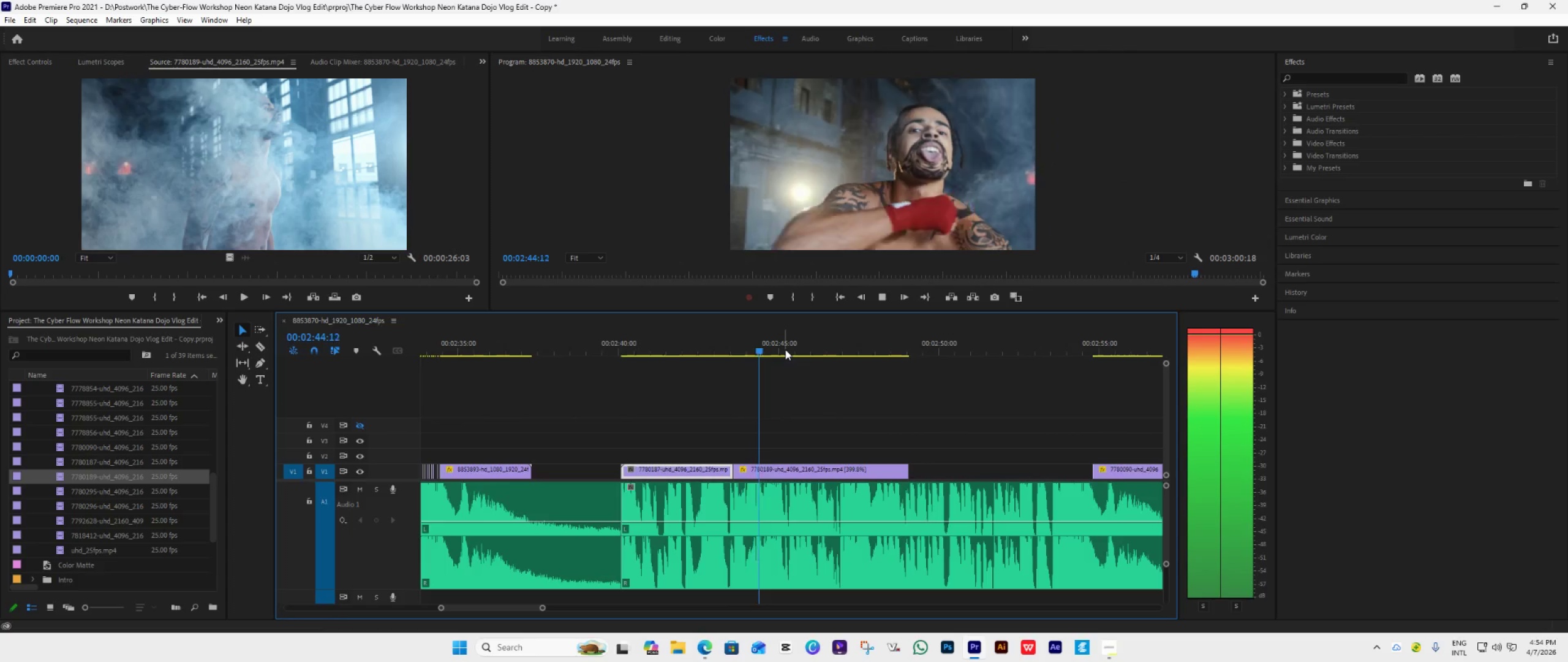 
key(Space)
 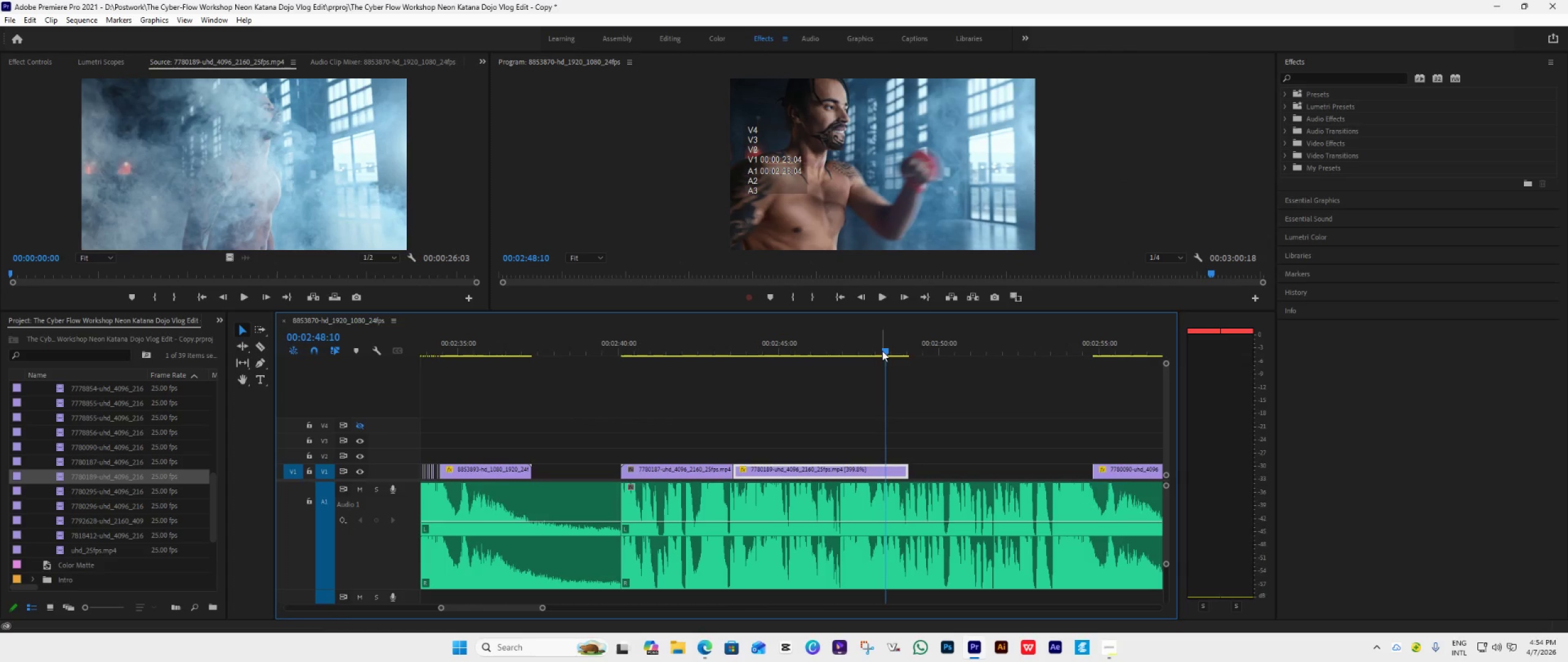 
left_click_drag(start_coordinate=[882, 349], to_coordinate=[720, 364])
 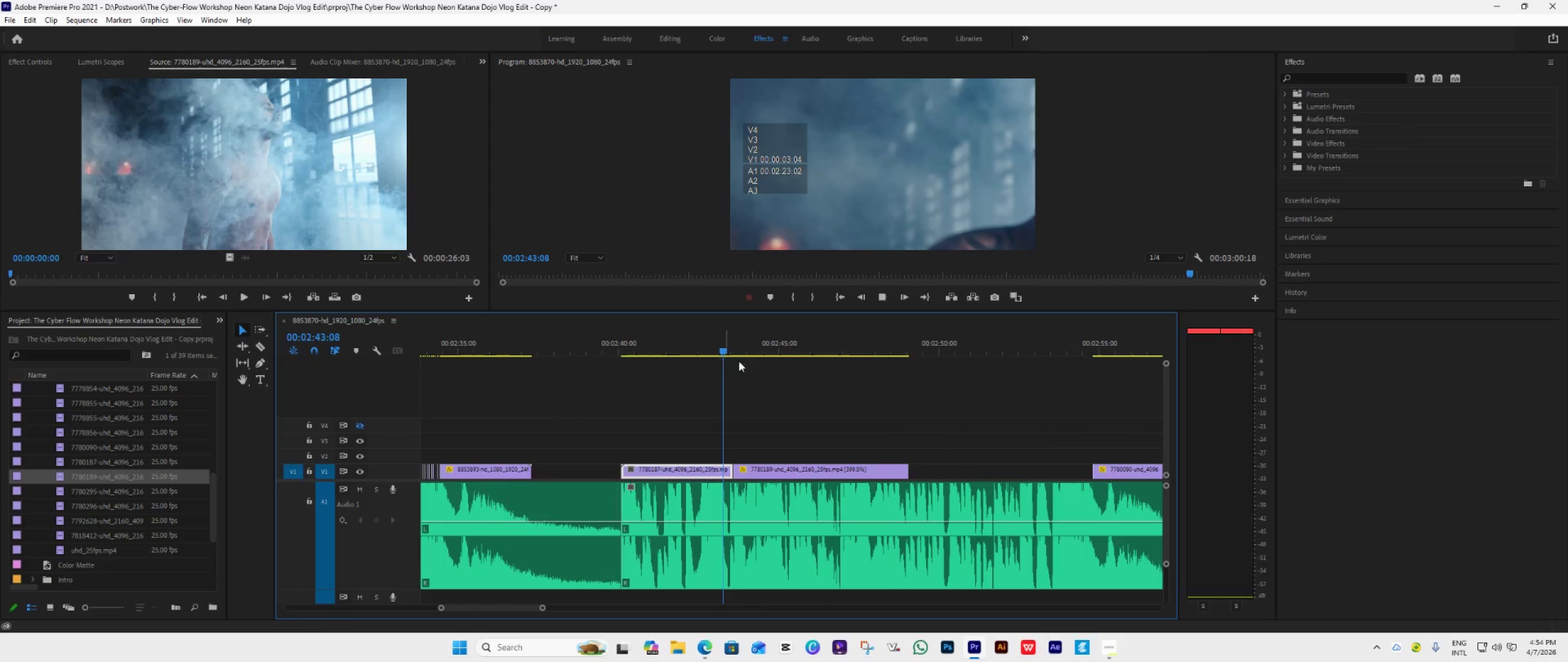 
key(Space)
 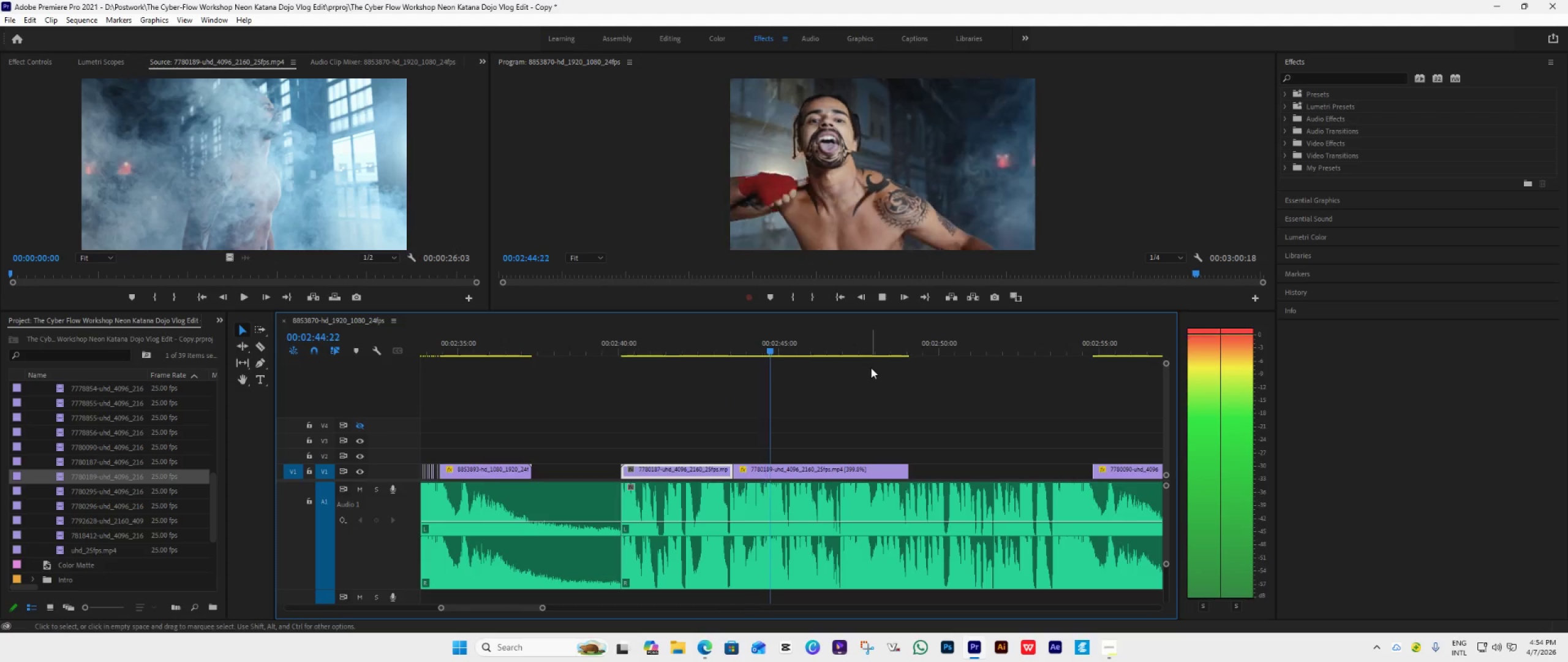 
key(Space)
 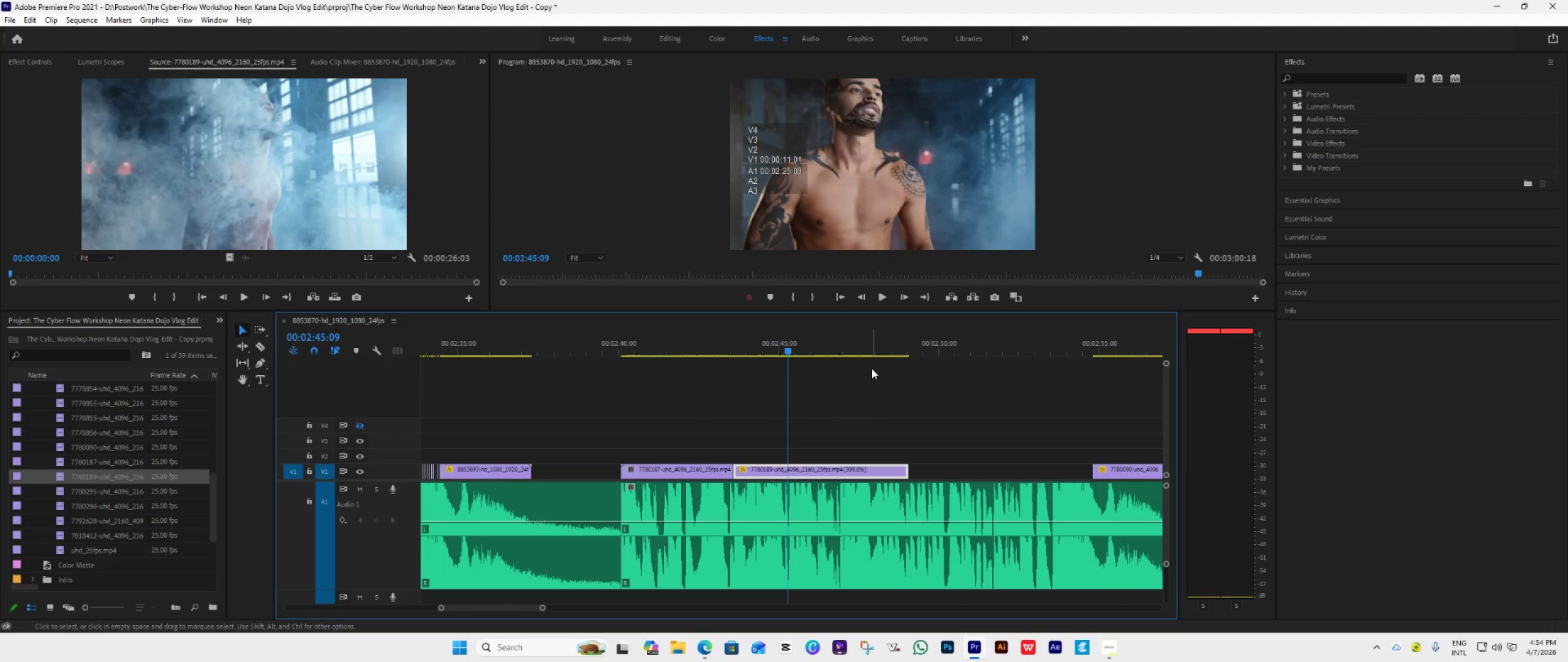 
key(Space)
 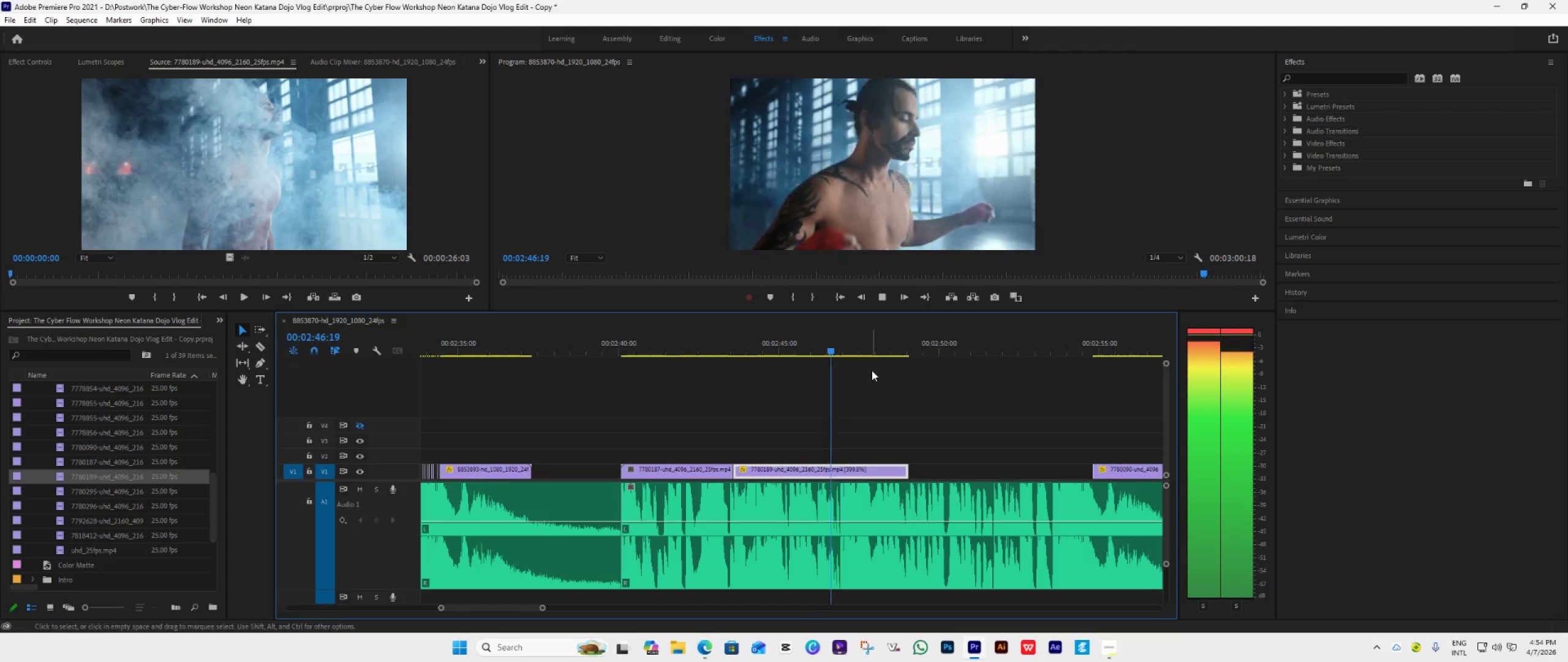 
key(Space)
 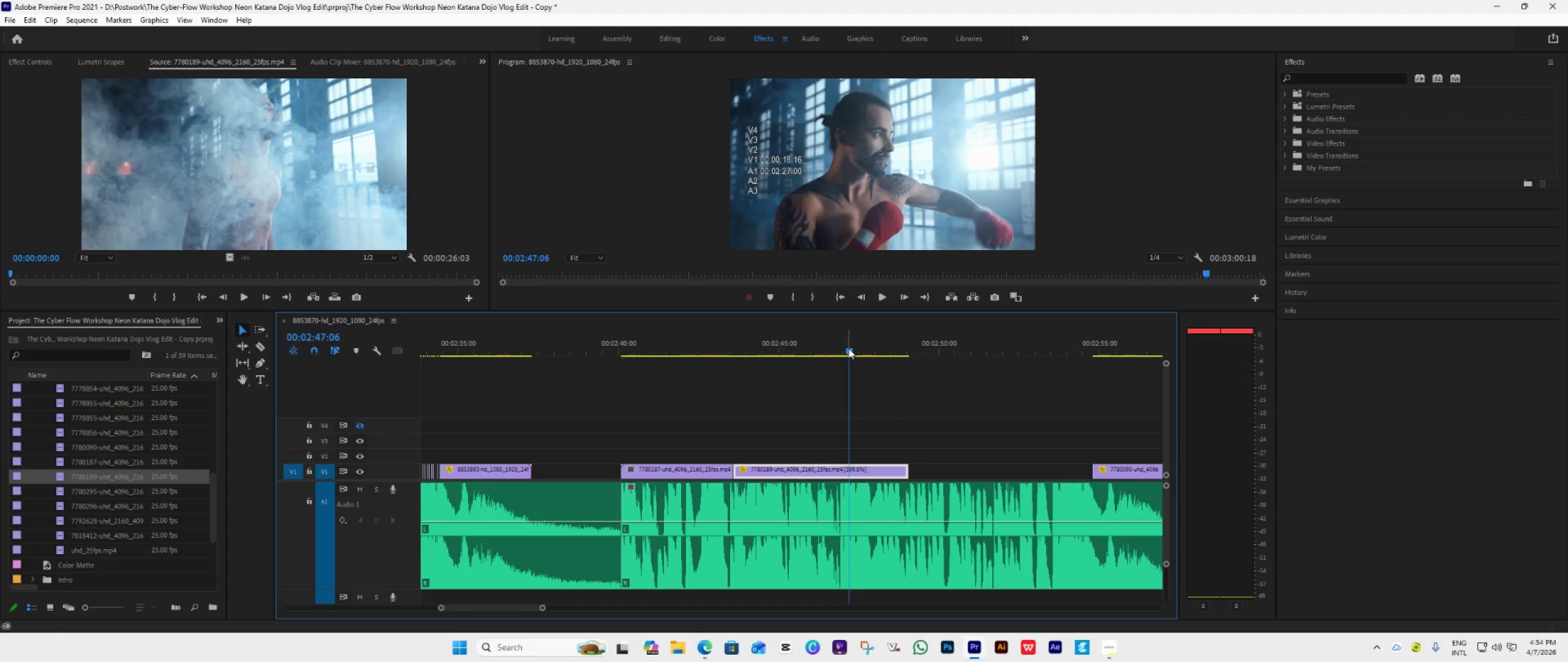 
left_click_drag(start_coordinate=[848, 348], to_coordinate=[840, 357])
 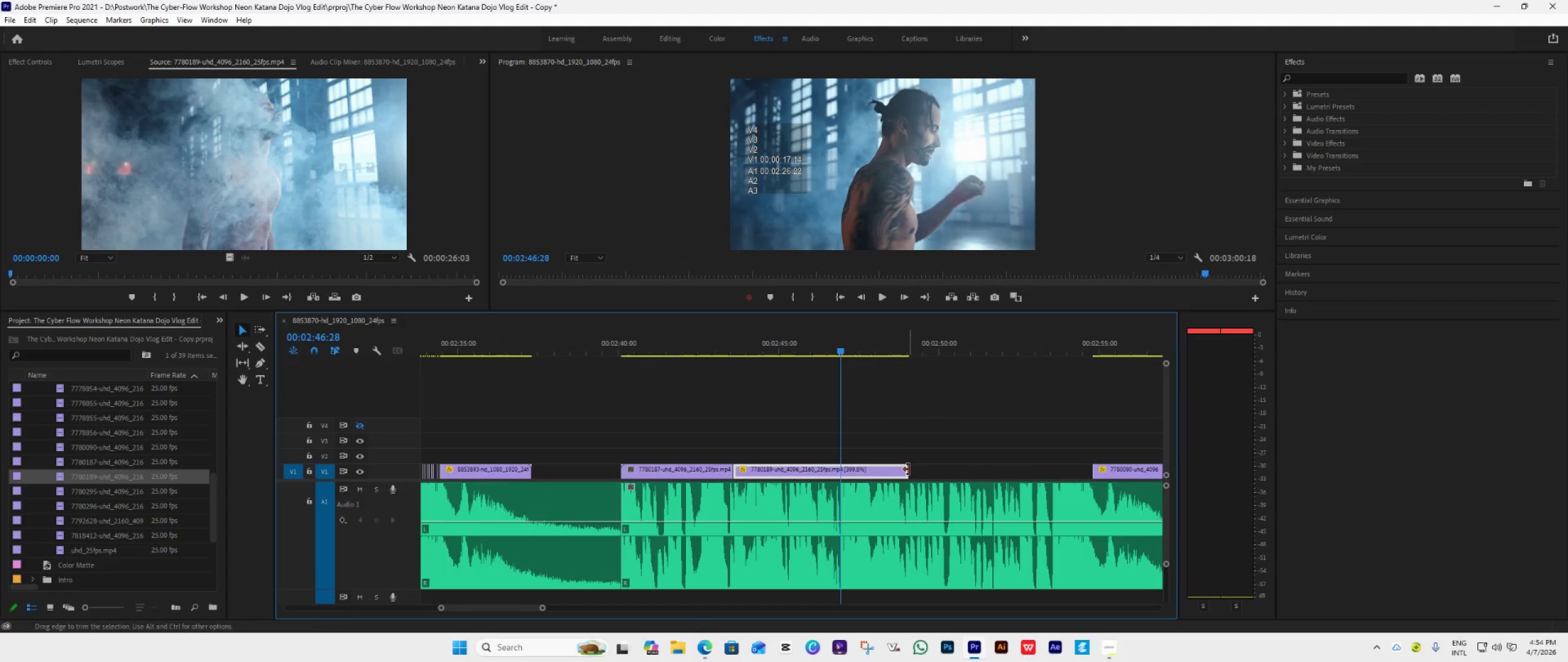 
left_click_drag(start_coordinate=[908, 471], to_coordinate=[842, 492])
 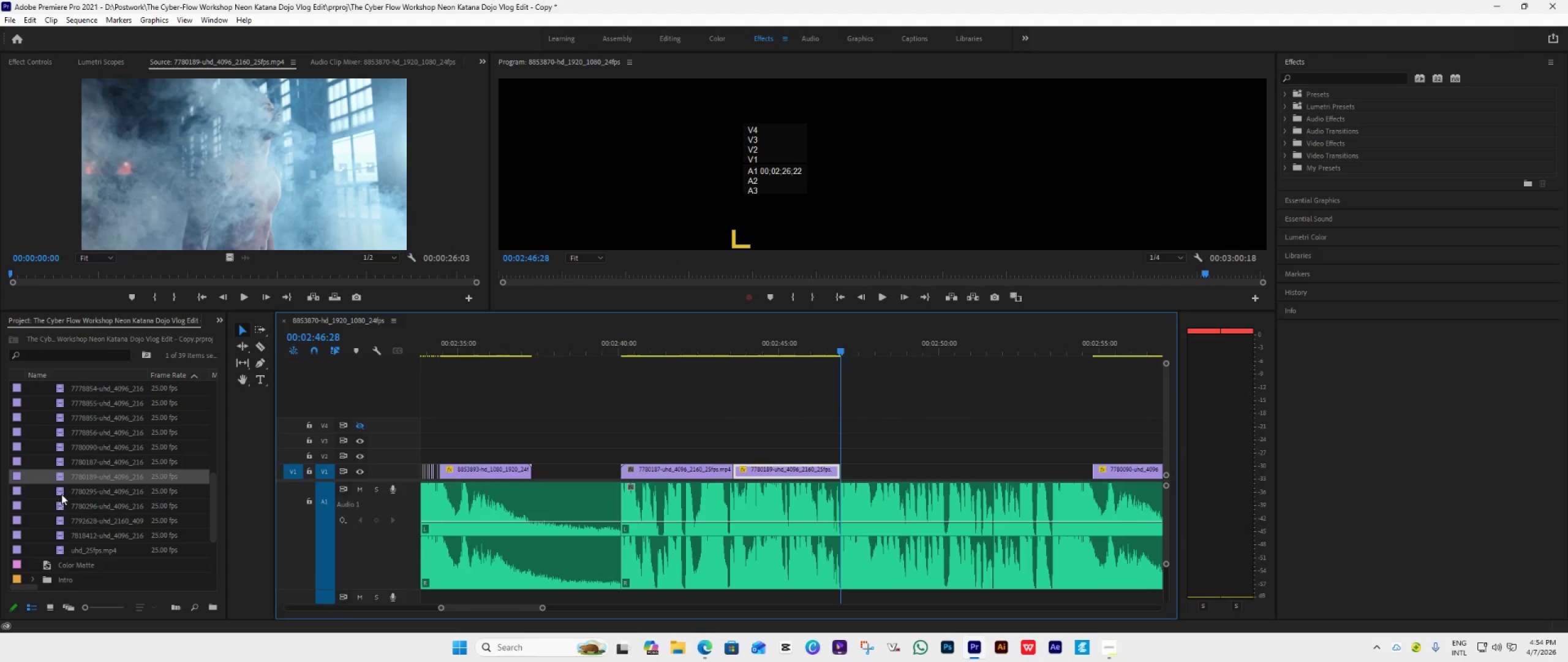 
double_click([63, 491])
 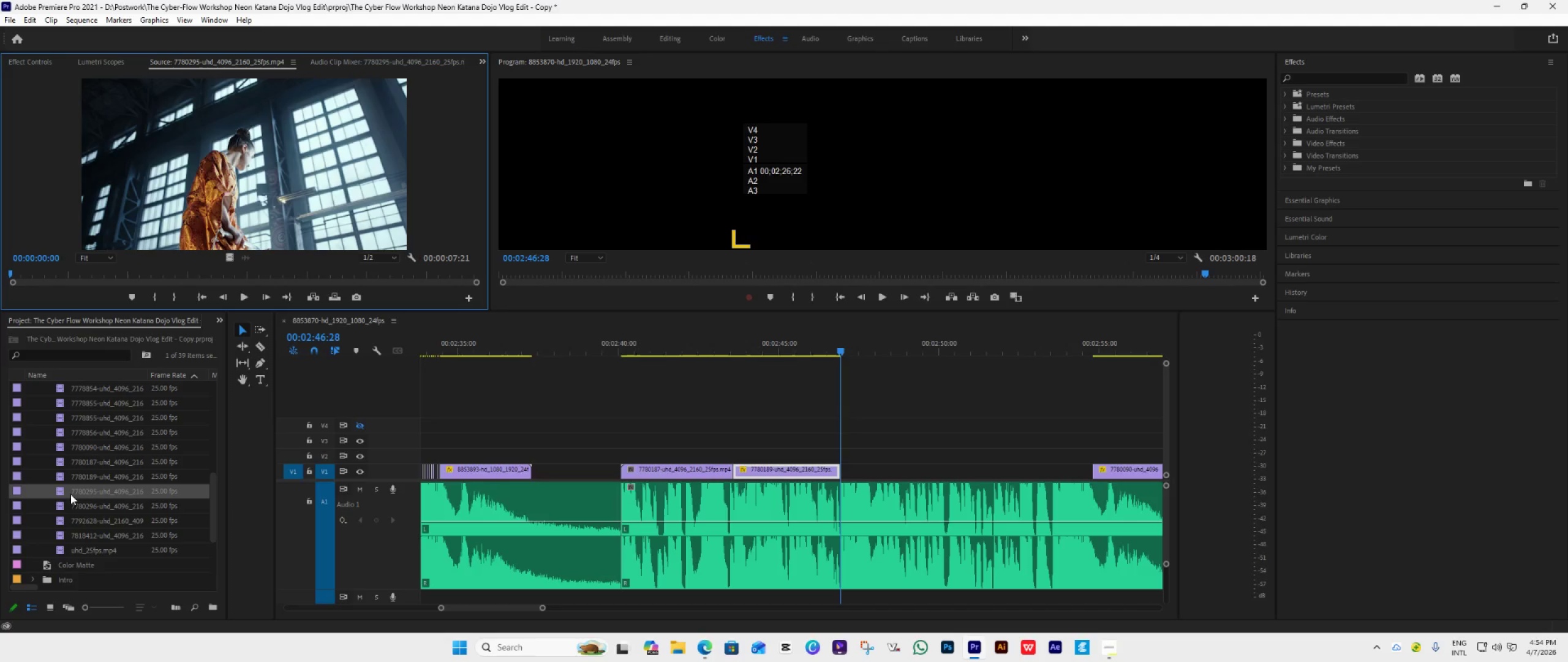 
left_click_drag(start_coordinate=[70, 494], to_coordinate=[836, 450])
 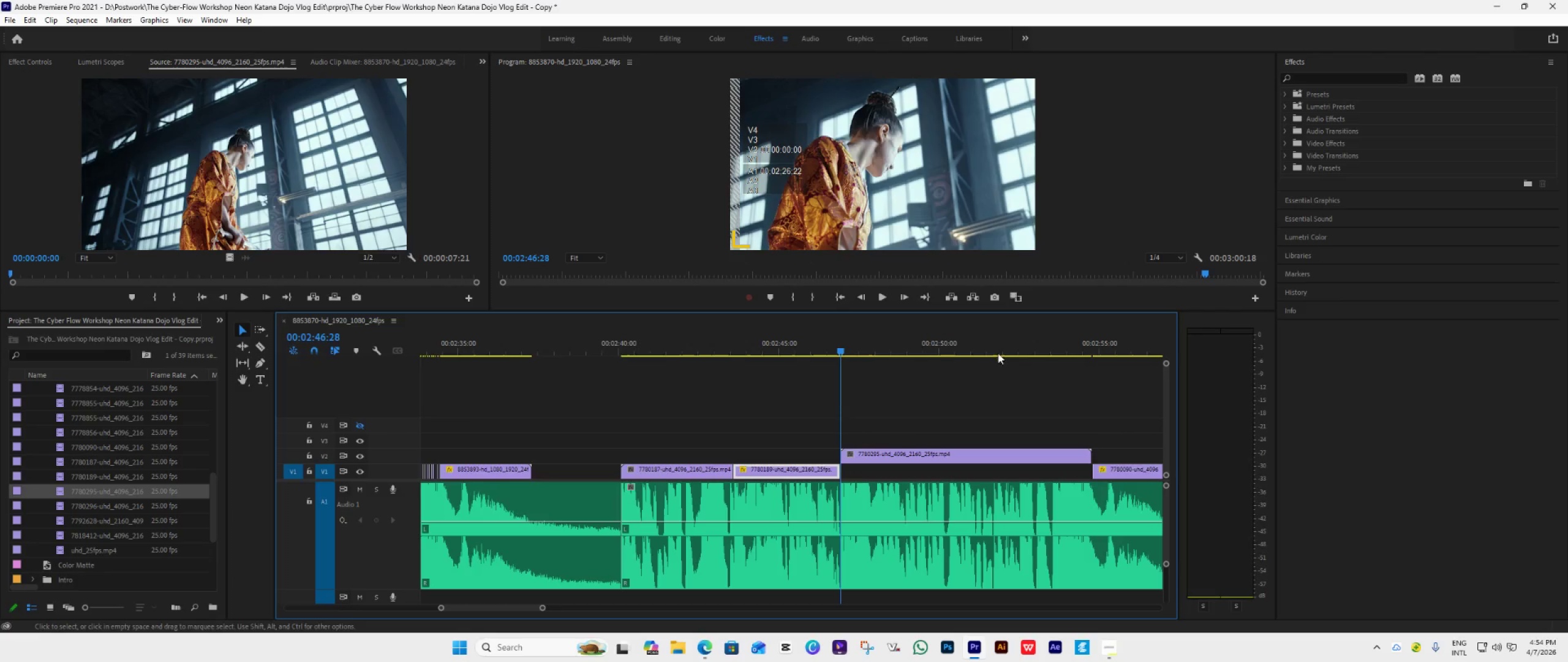 
left_click([1005, 343])
 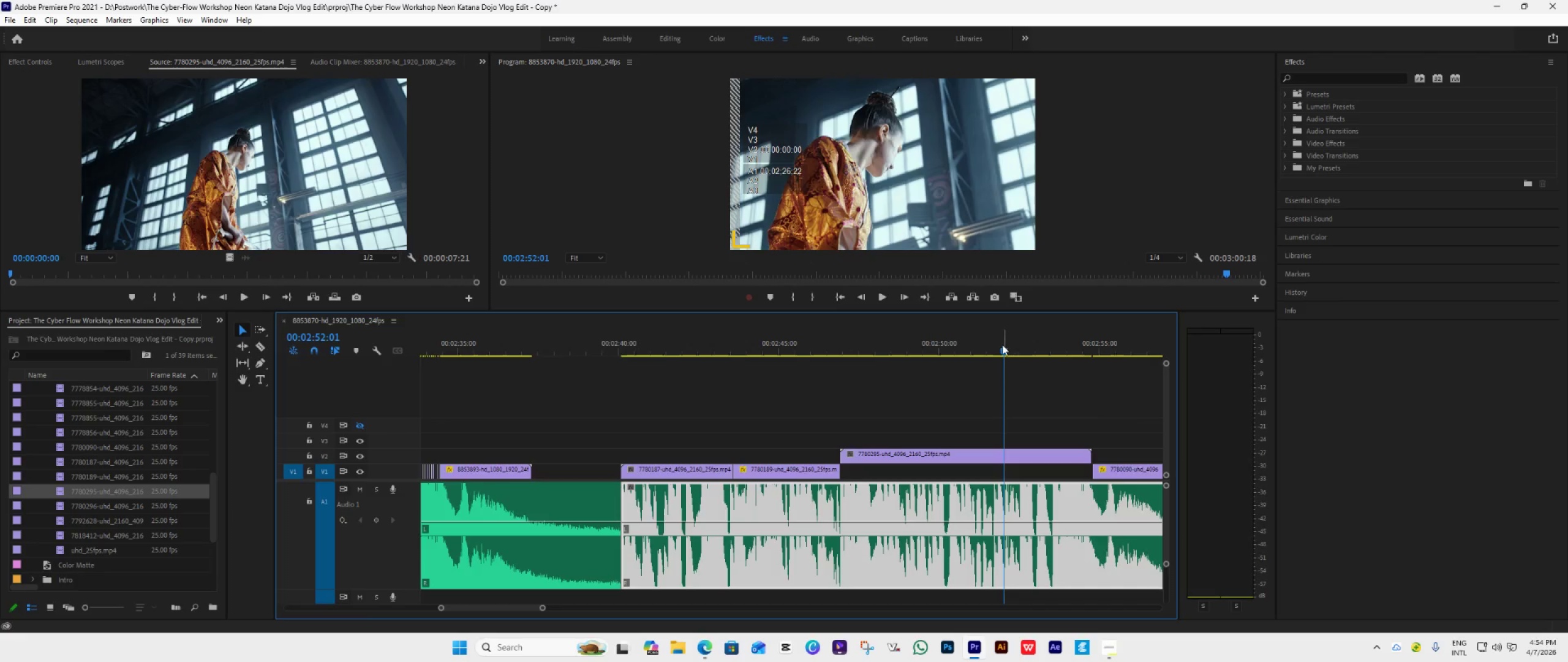 
key(Space)
 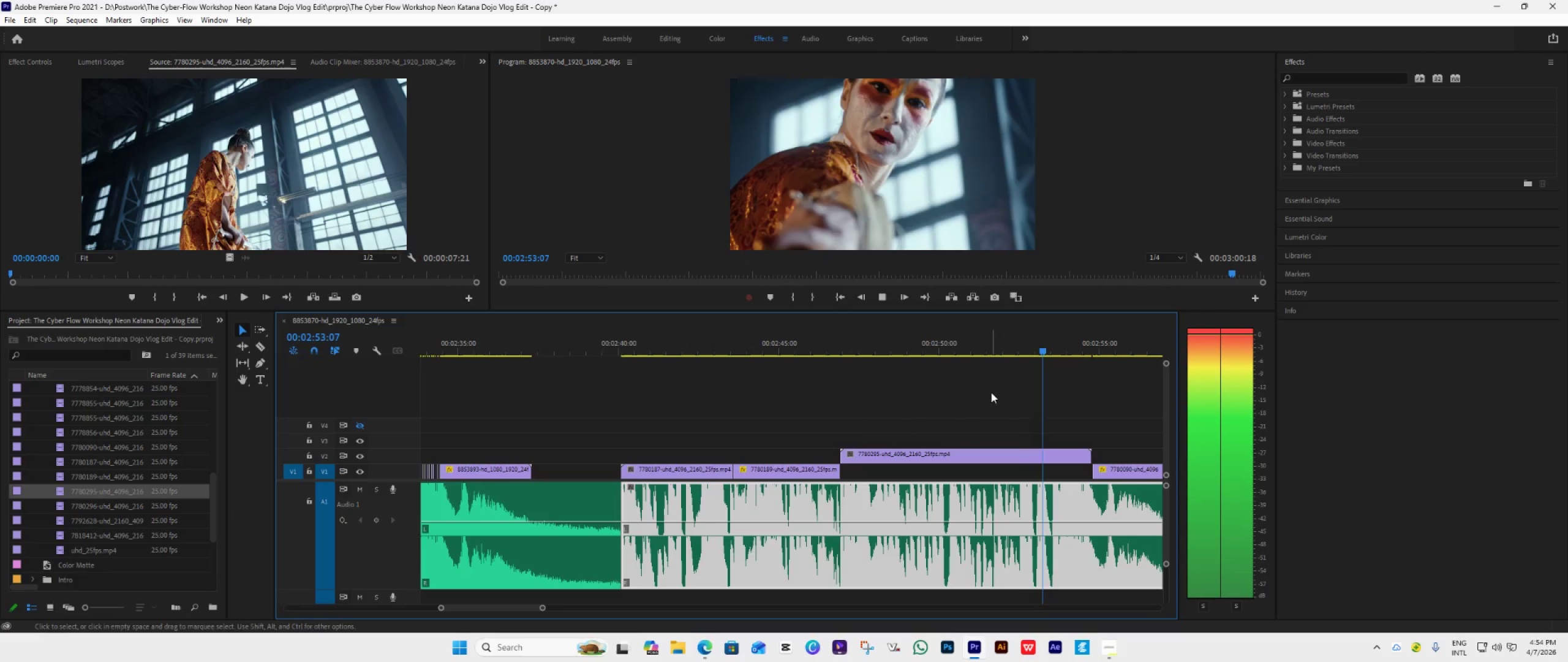 
key(Space)
 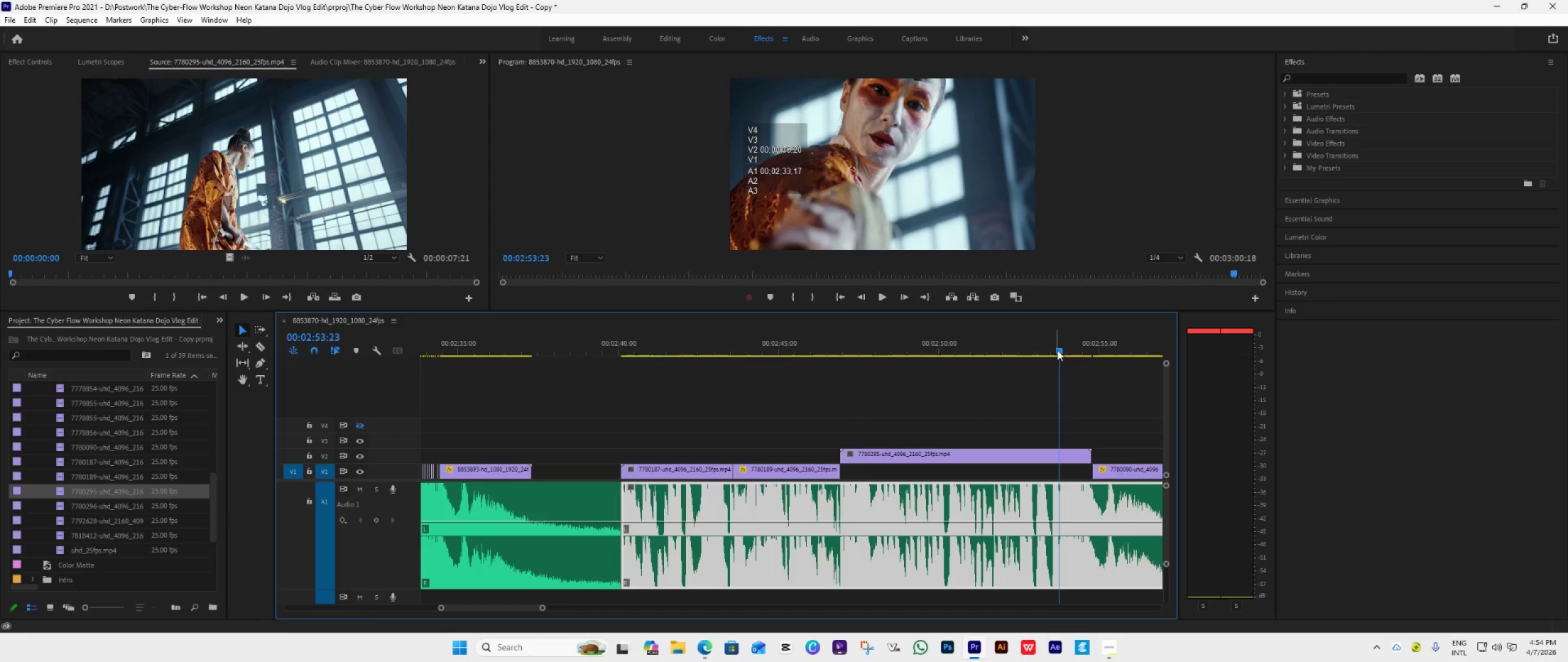 
left_click_drag(start_coordinate=[1057, 350], to_coordinate=[959, 377])
 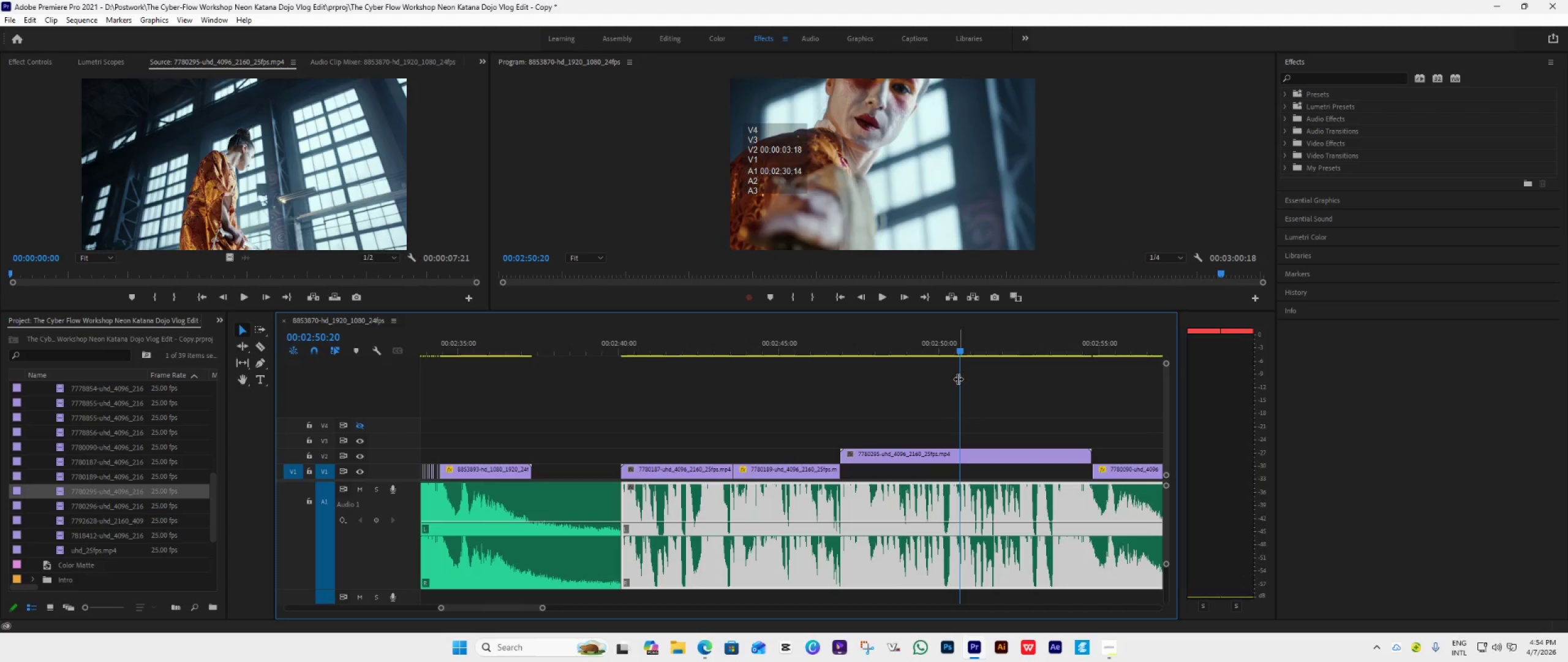 
key(Space)
 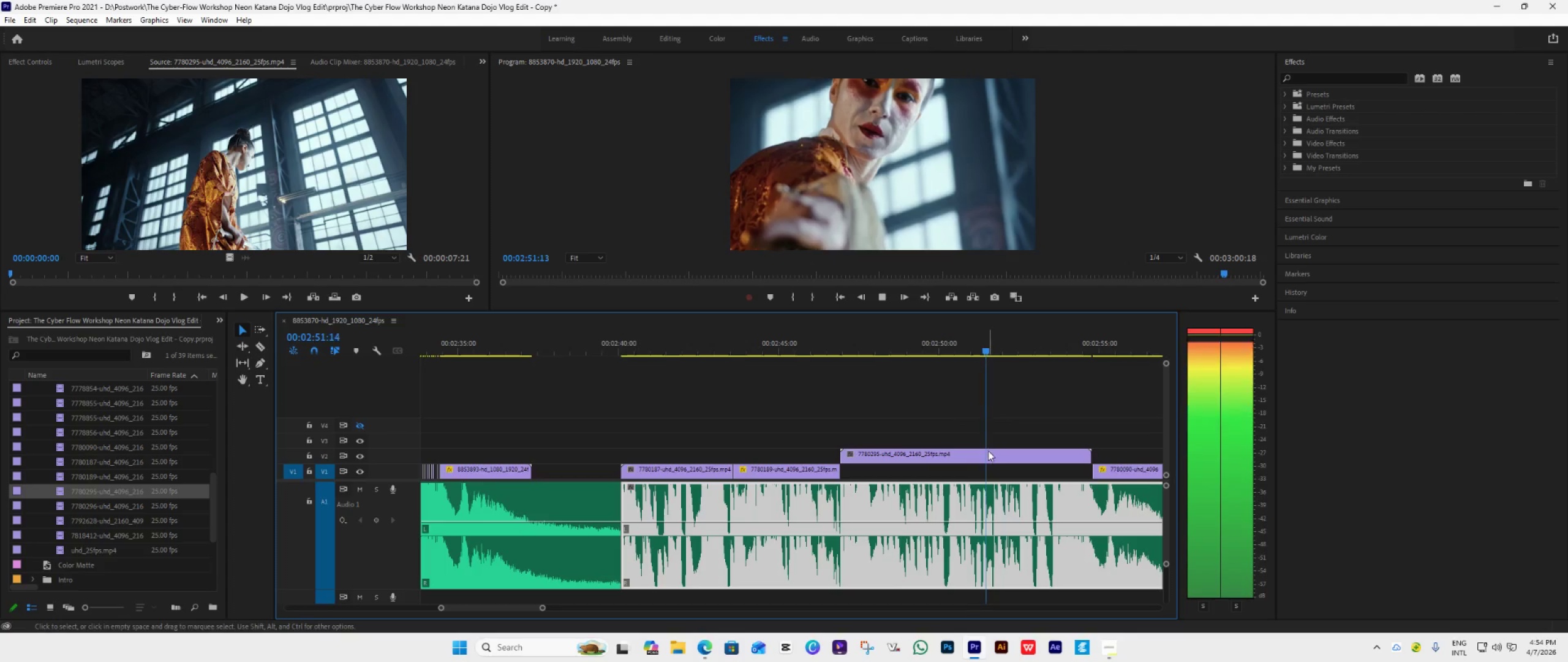 
key(Space)
 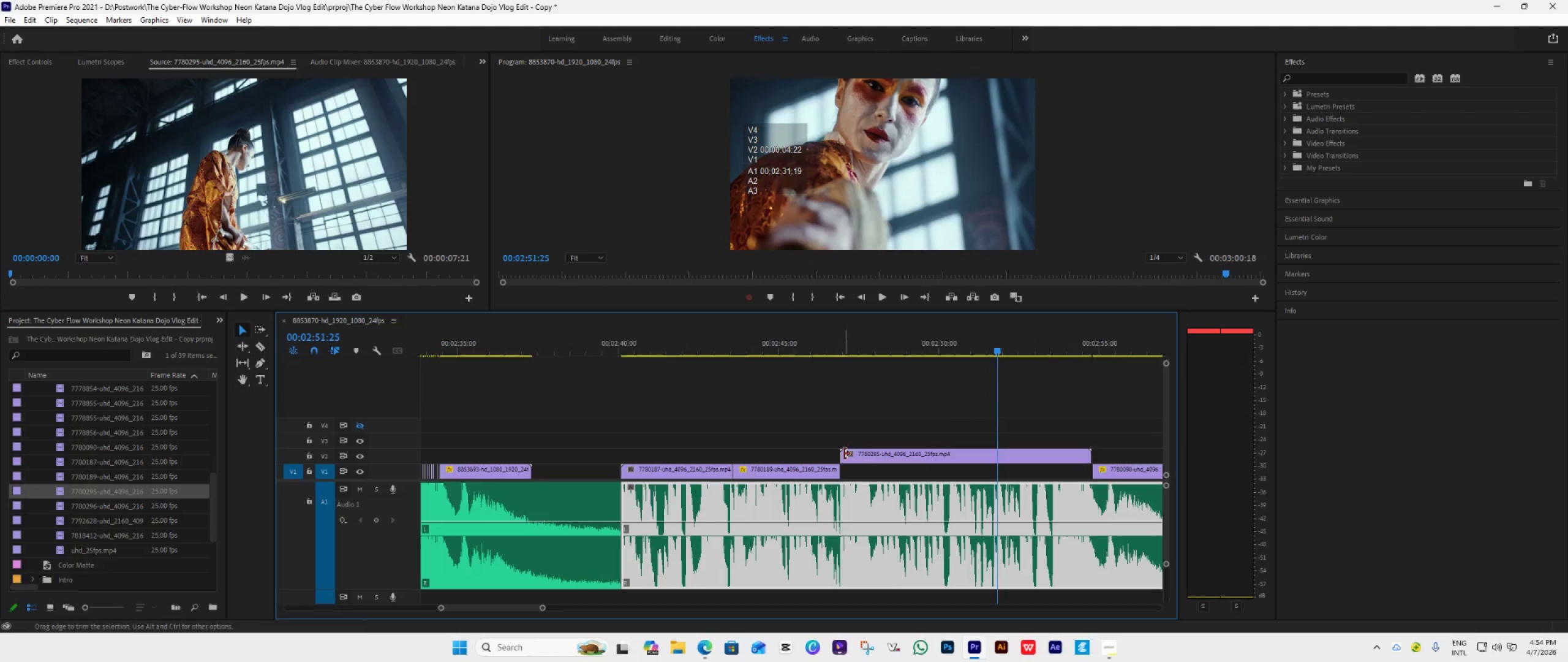 
left_click_drag(start_coordinate=[844, 454], to_coordinate=[963, 457])
 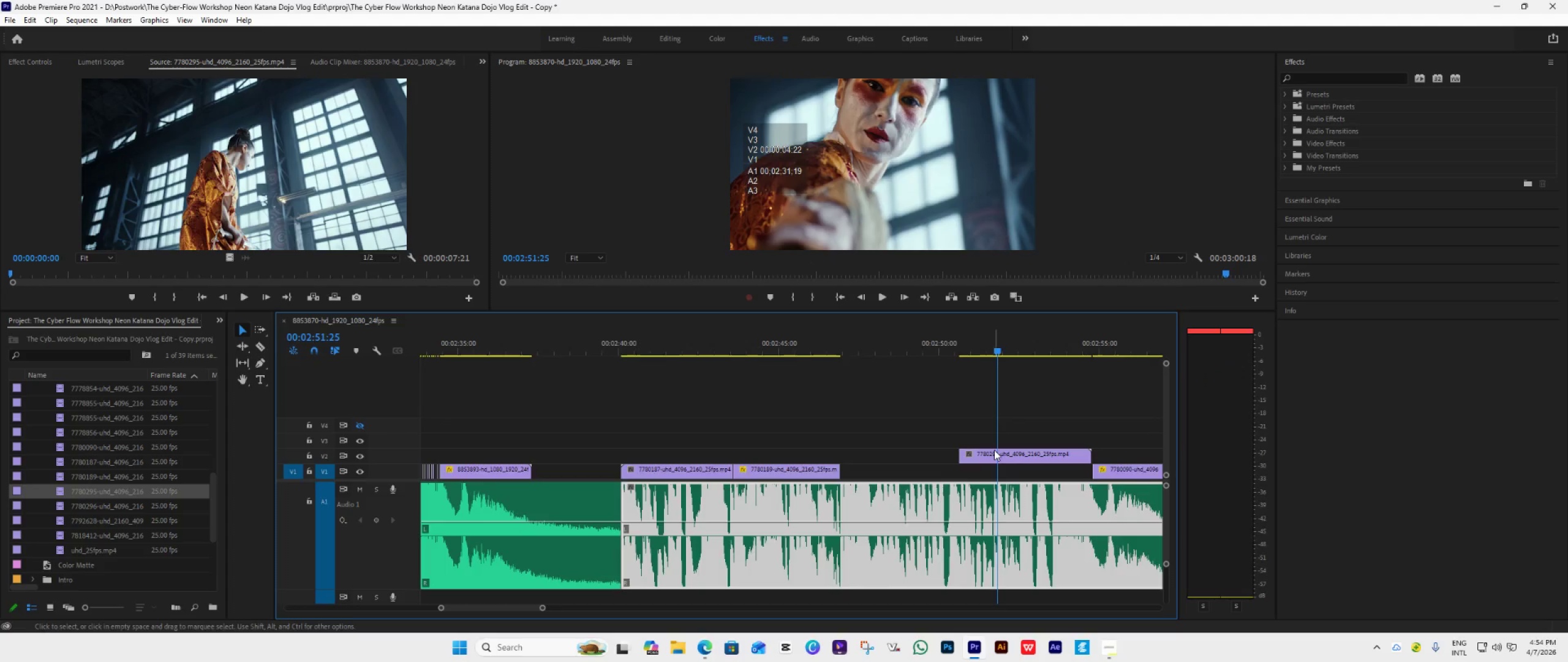 
left_click_drag(start_coordinate=[994, 450], to_coordinate=[876, 475])
 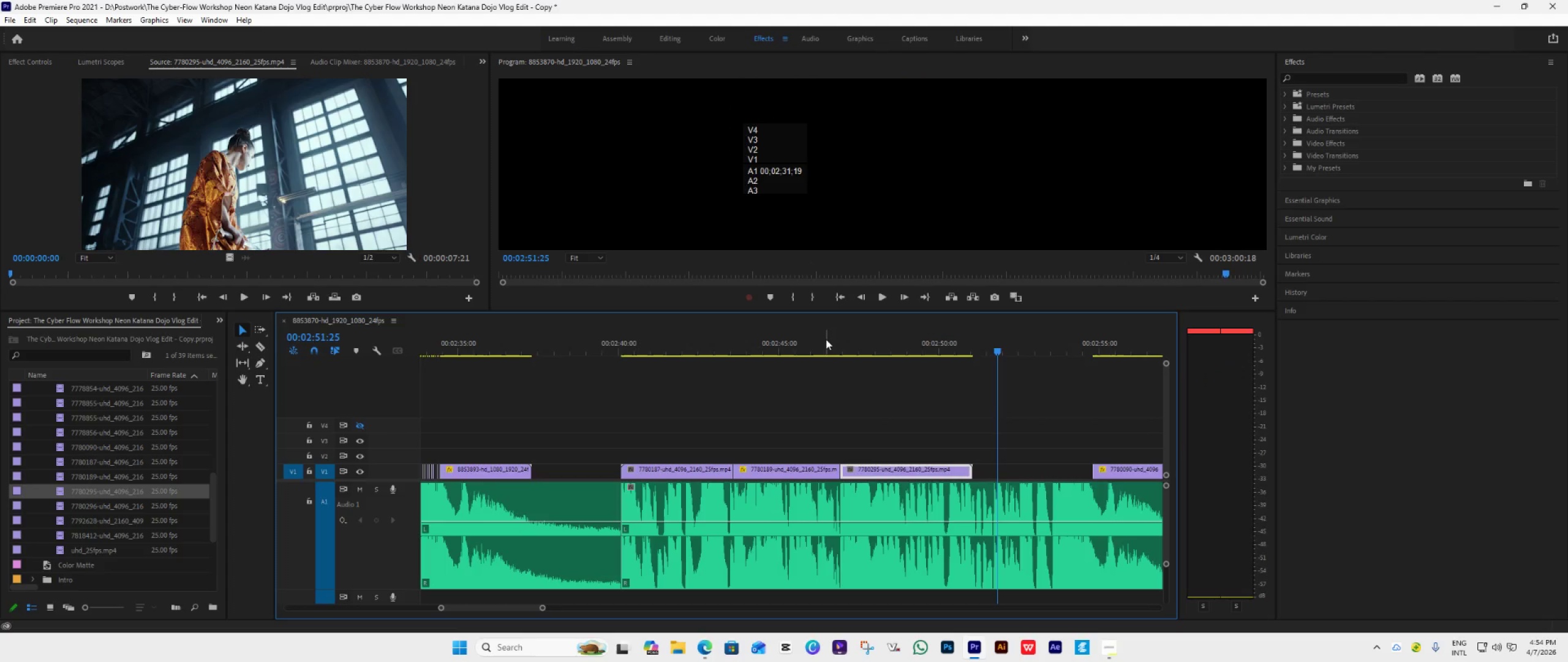 
left_click([826, 339])
 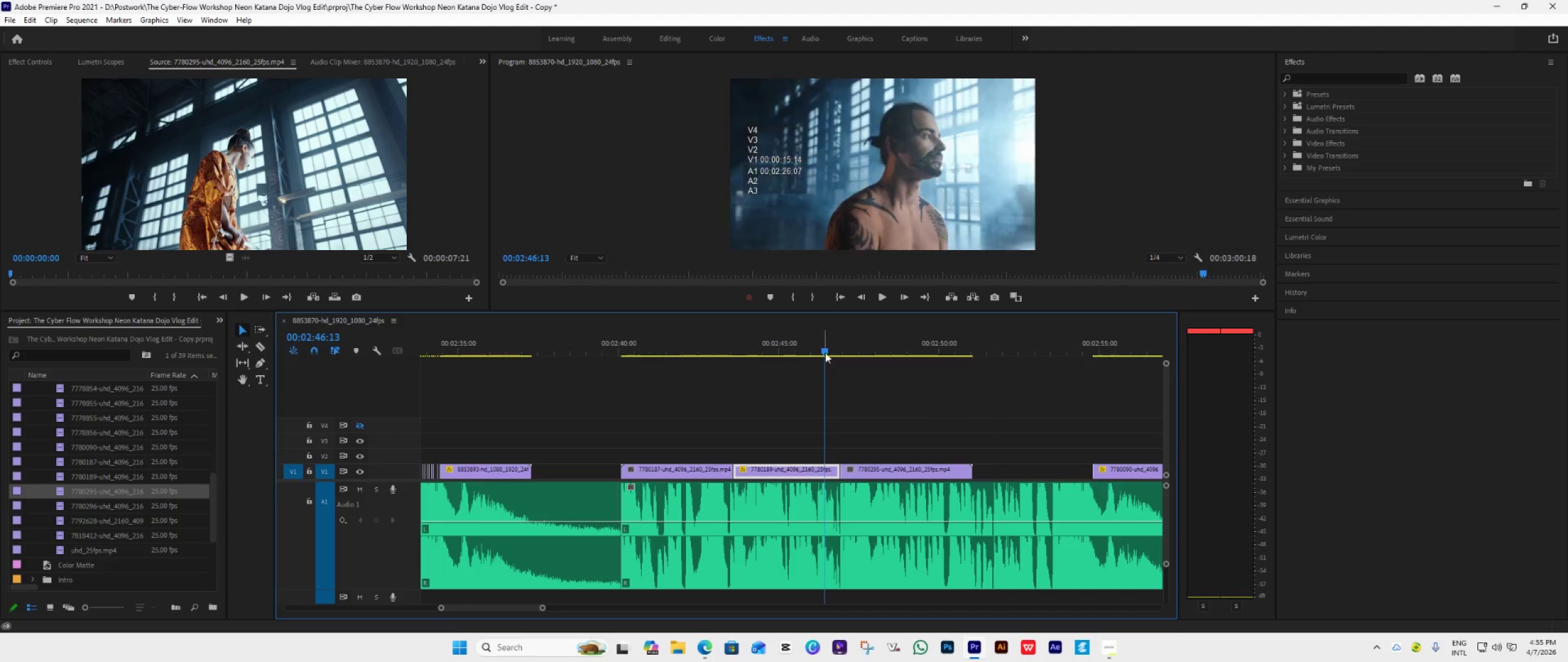 
key(Space)
 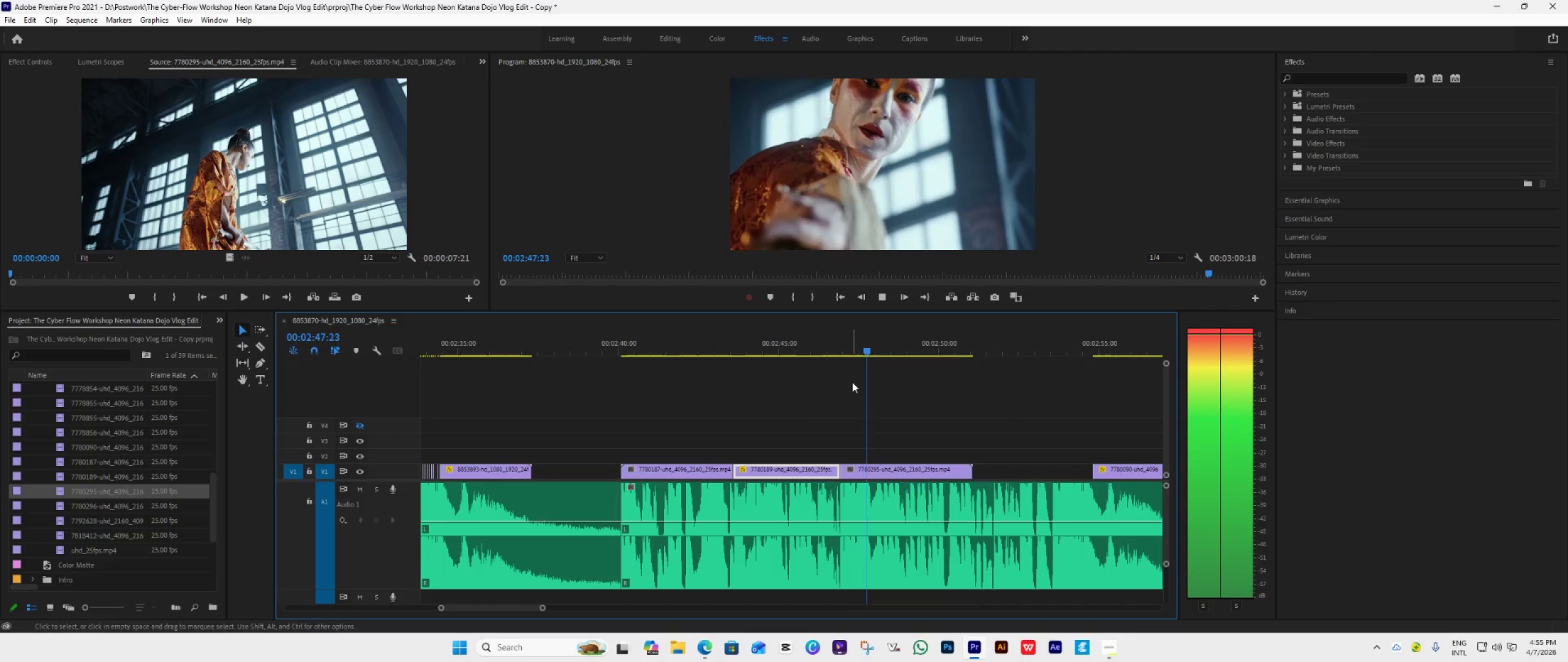 
key(Space)
 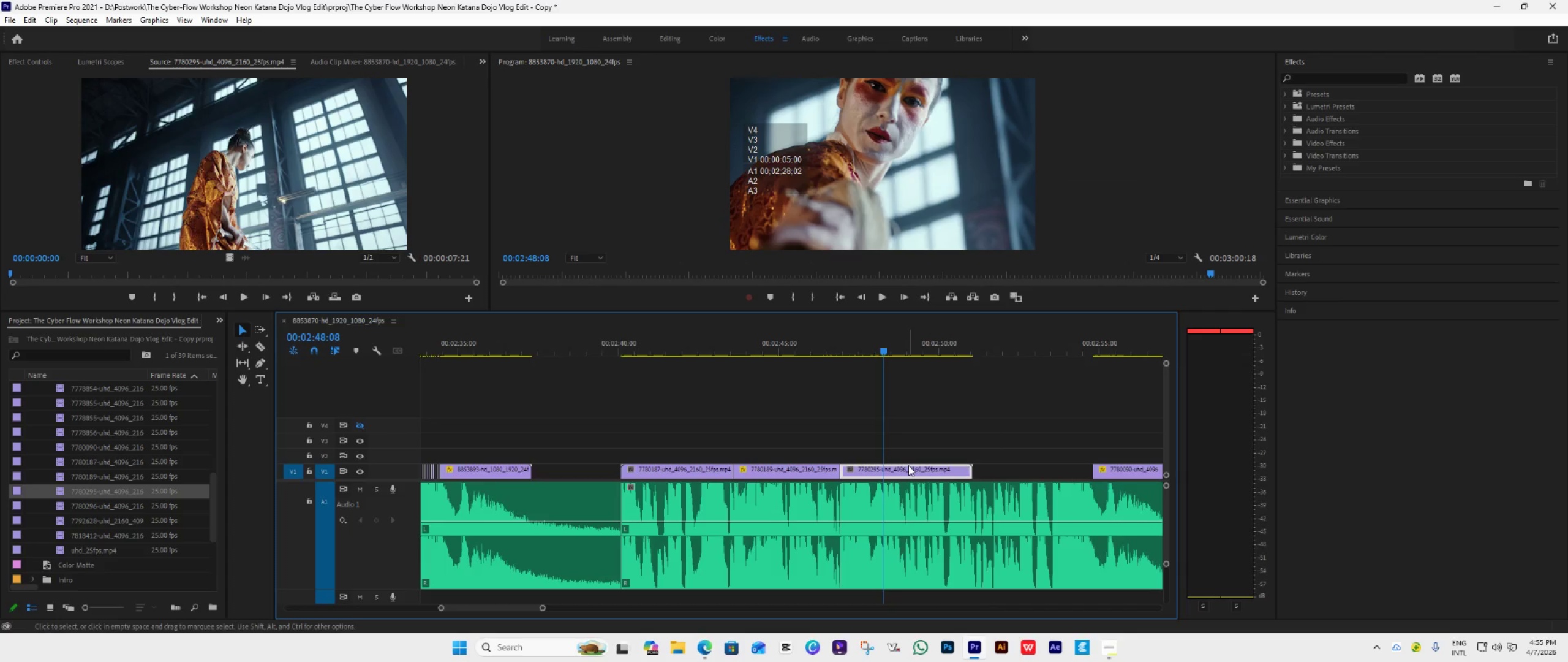 
right_click([908, 465])
 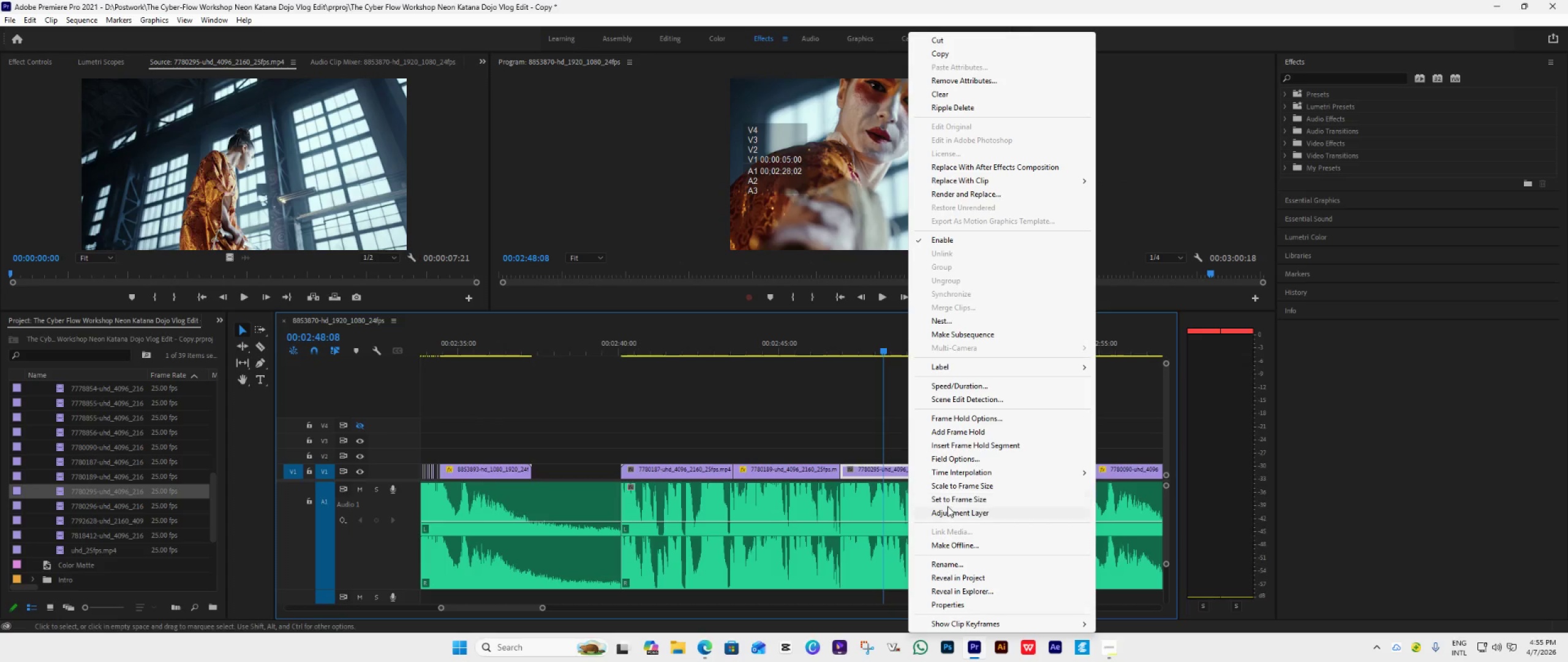 
left_click([956, 495])
 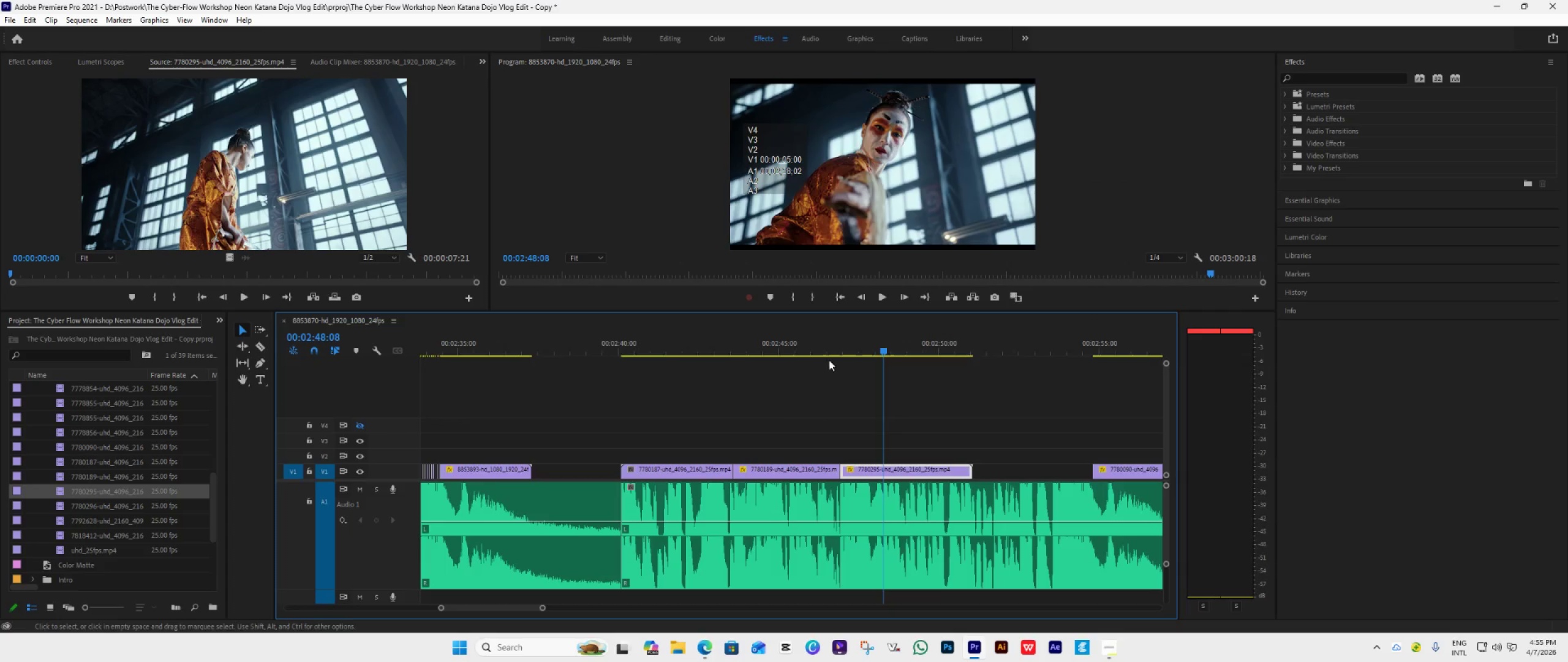 
left_click([827, 344])
 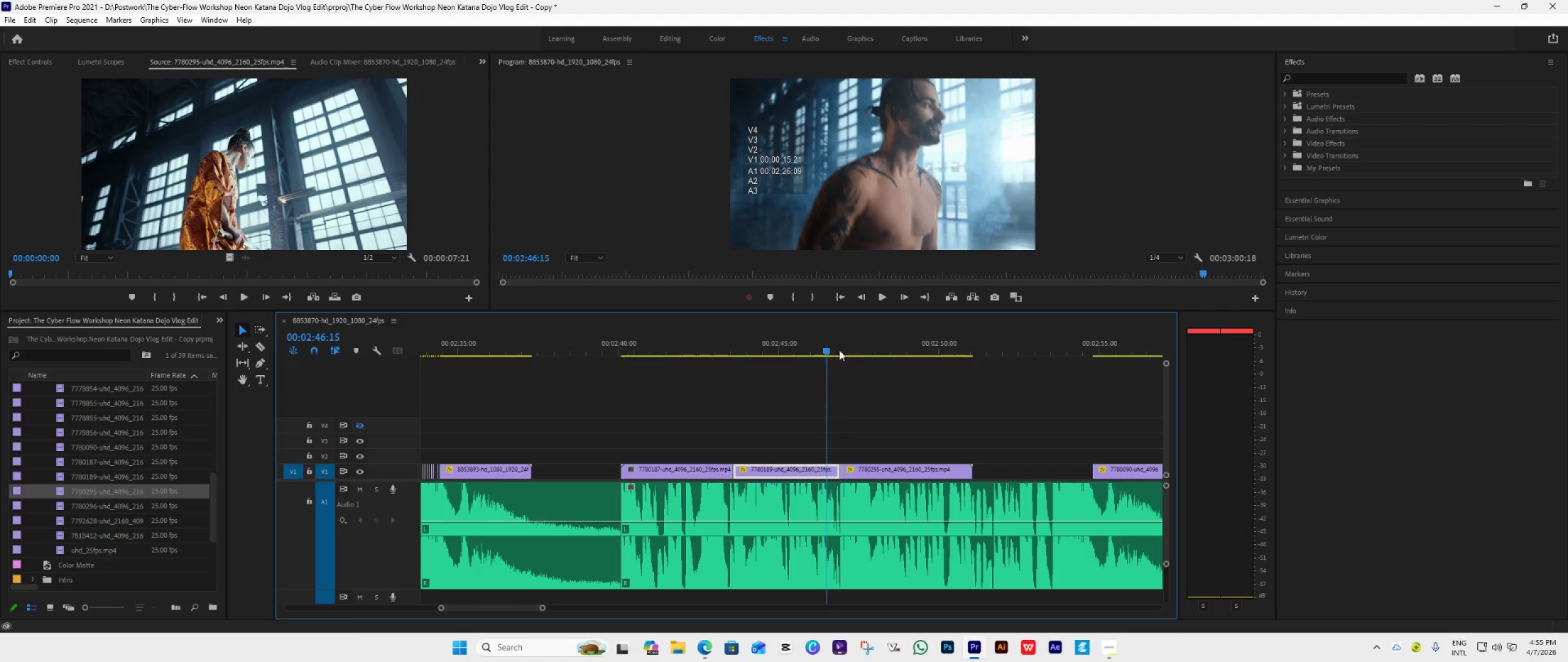 
key(Space)
 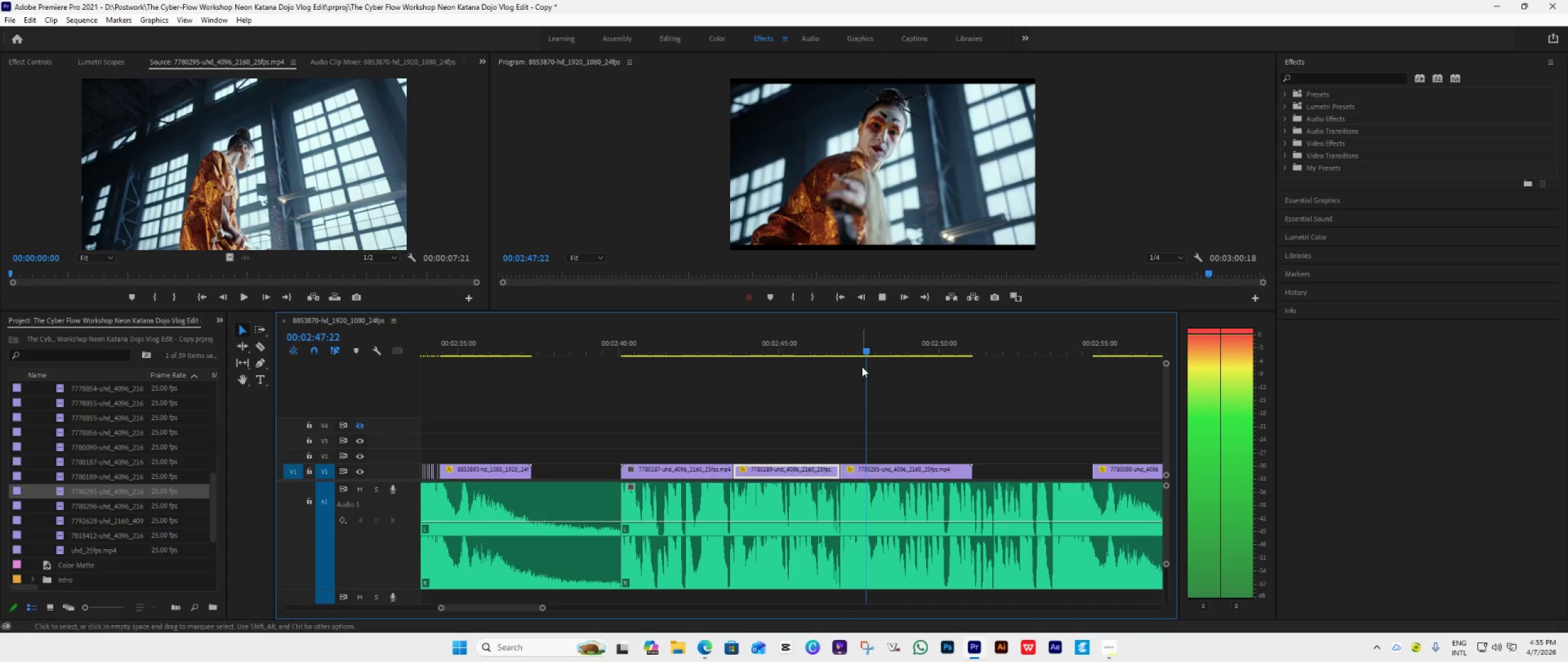 
key(Space)
 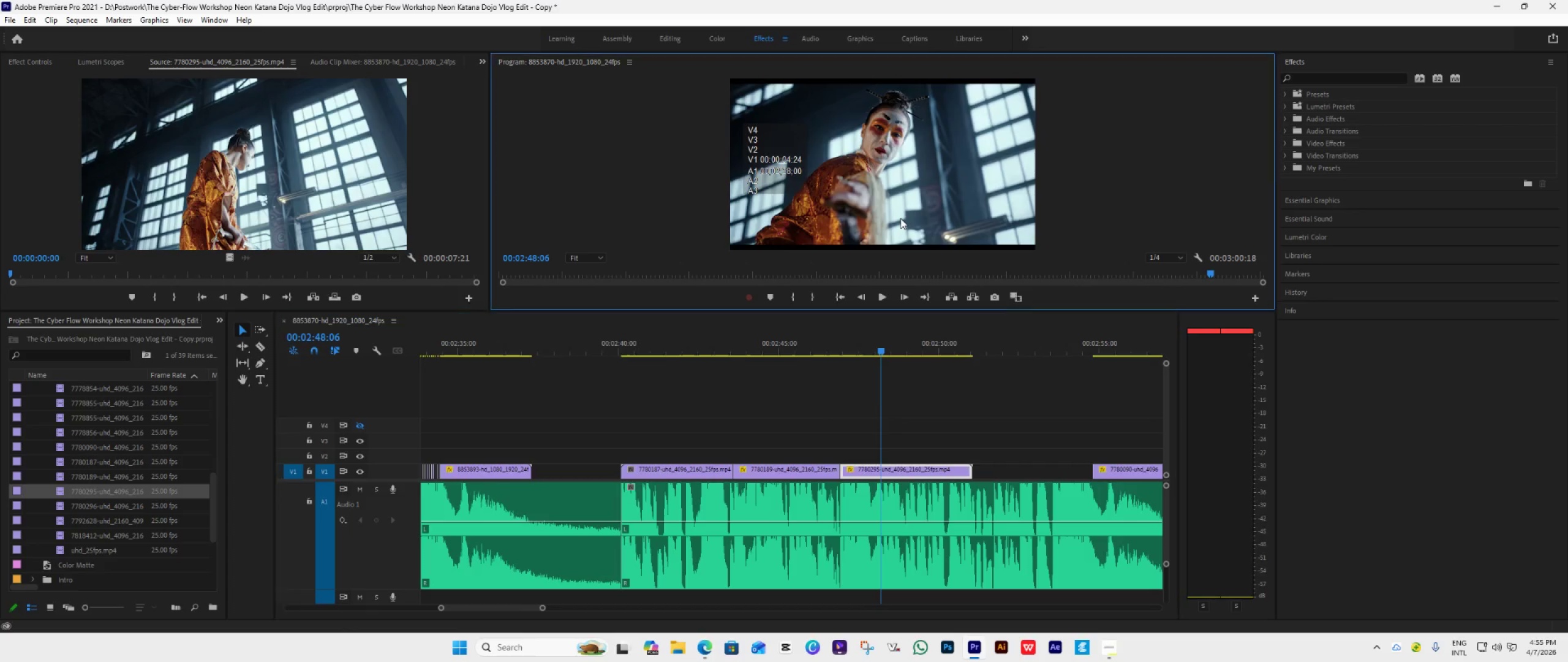 
double_click([900, 218])
 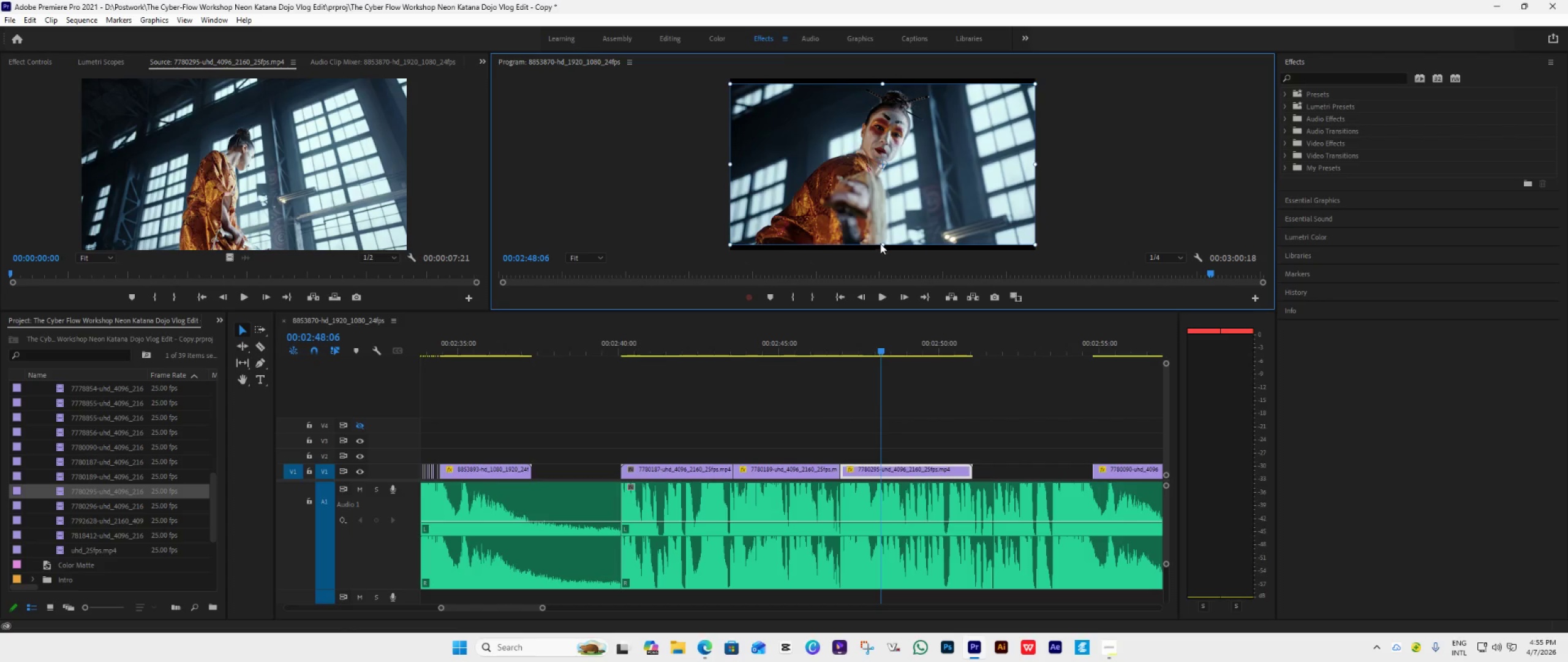 
left_click_drag(start_coordinate=[881, 243], to_coordinate=[880, 251])
 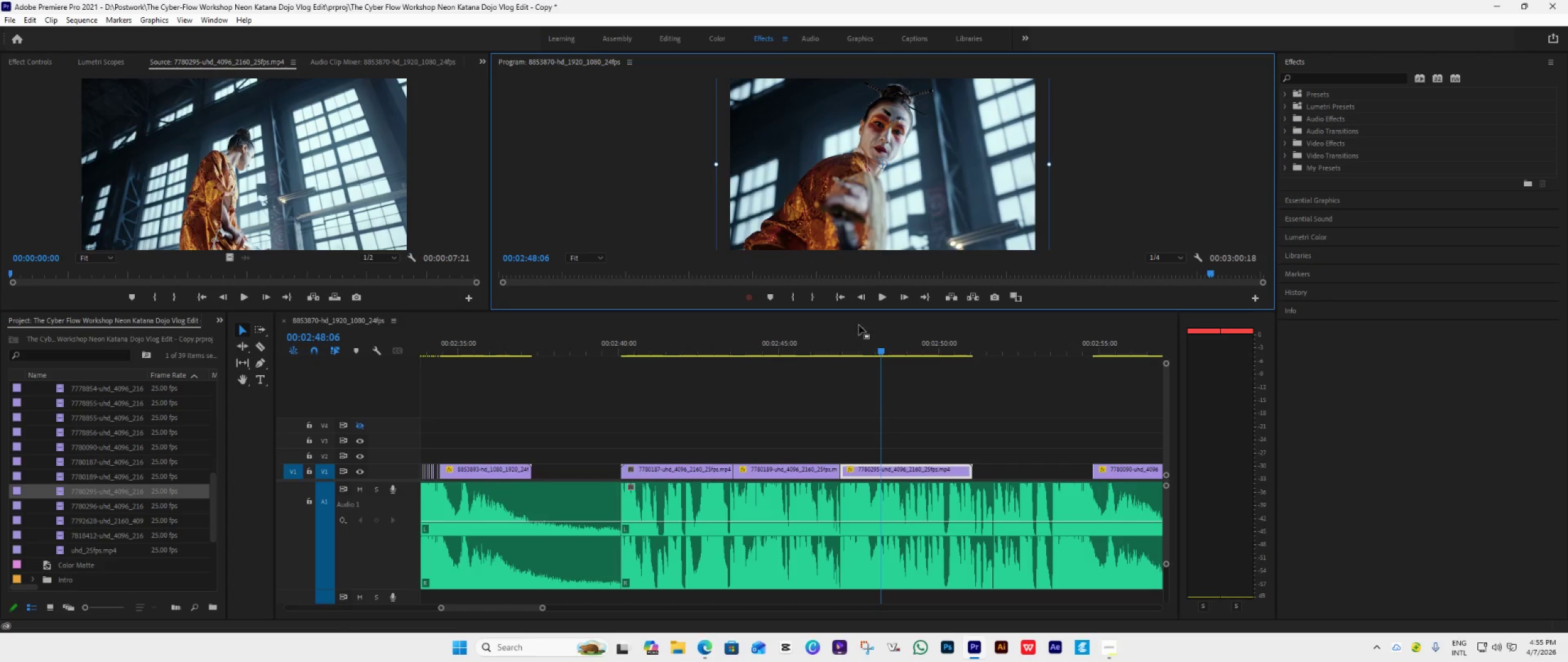 
key(Space)
 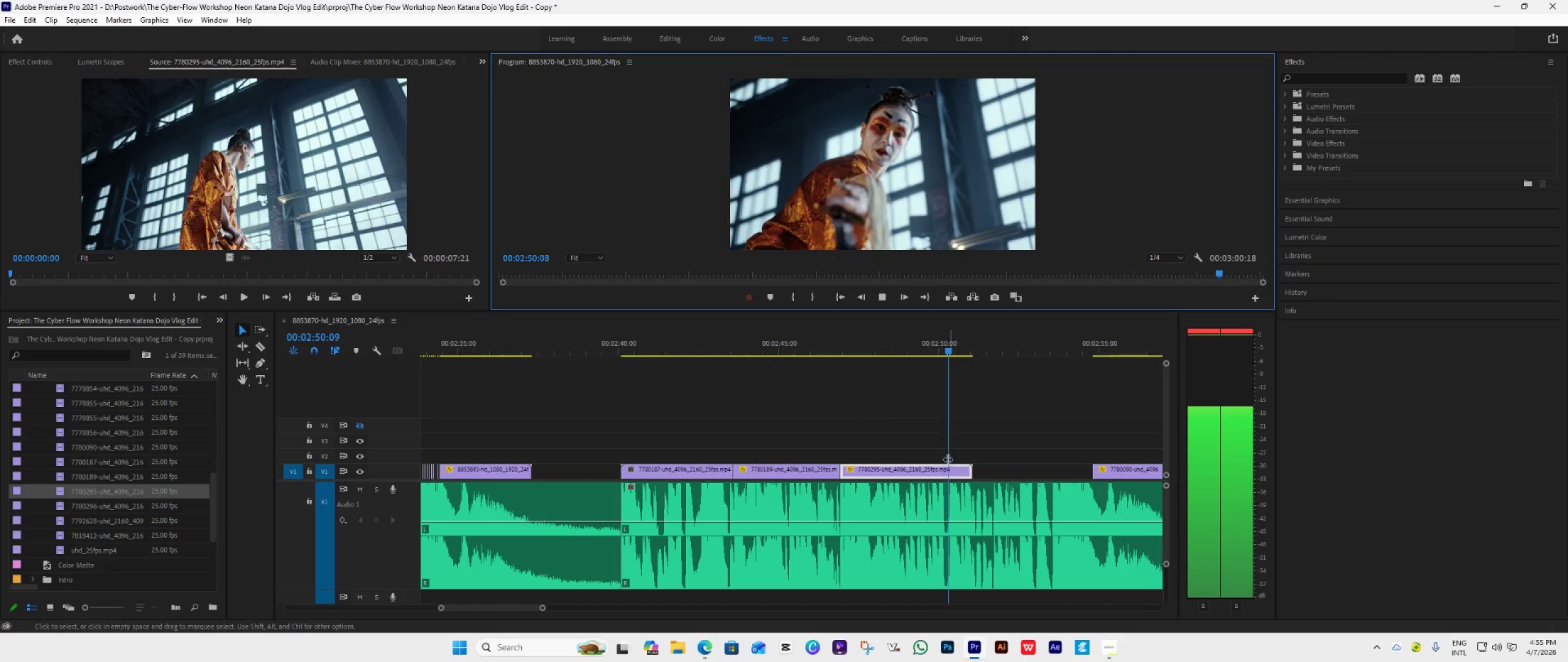 
left_click_drag(start_coordinate=[957, 345], to_coordinate=[854, 369])
 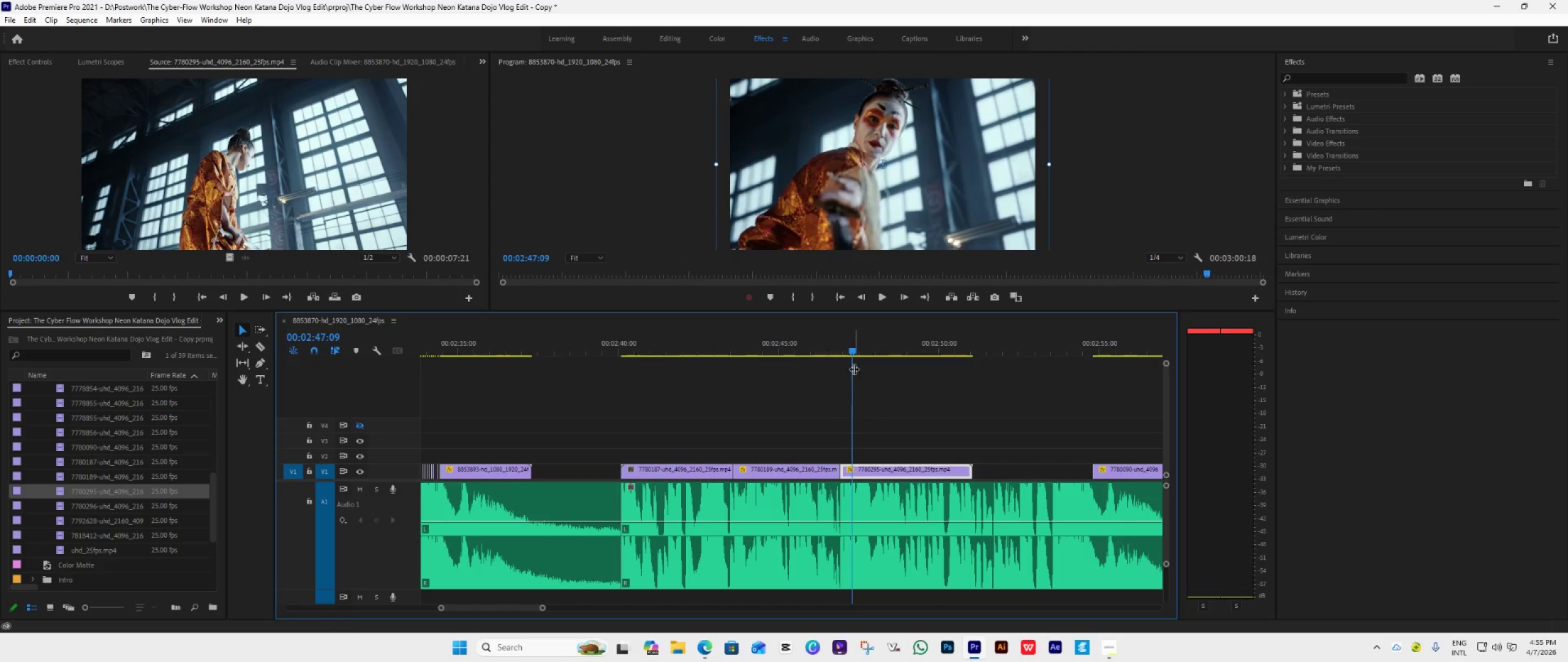 
key(Space)
 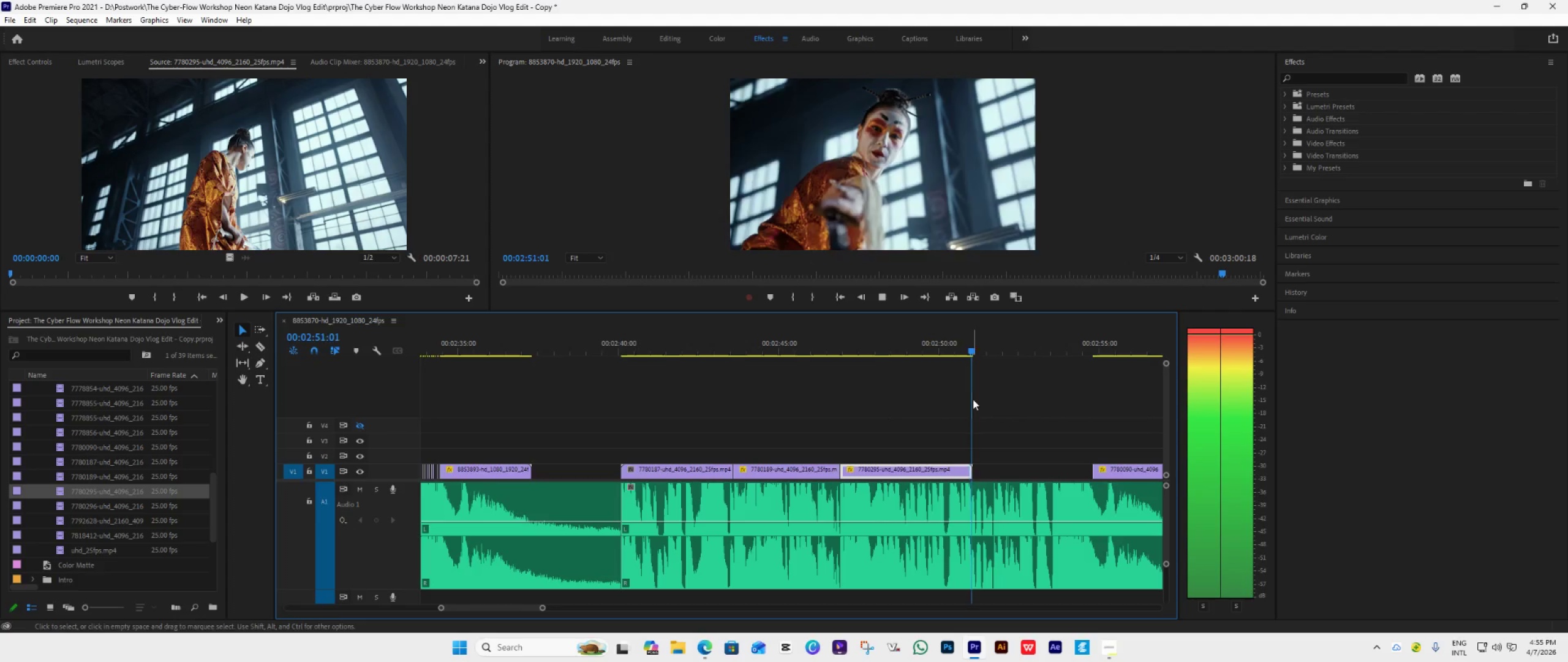 
wait(5.17)
 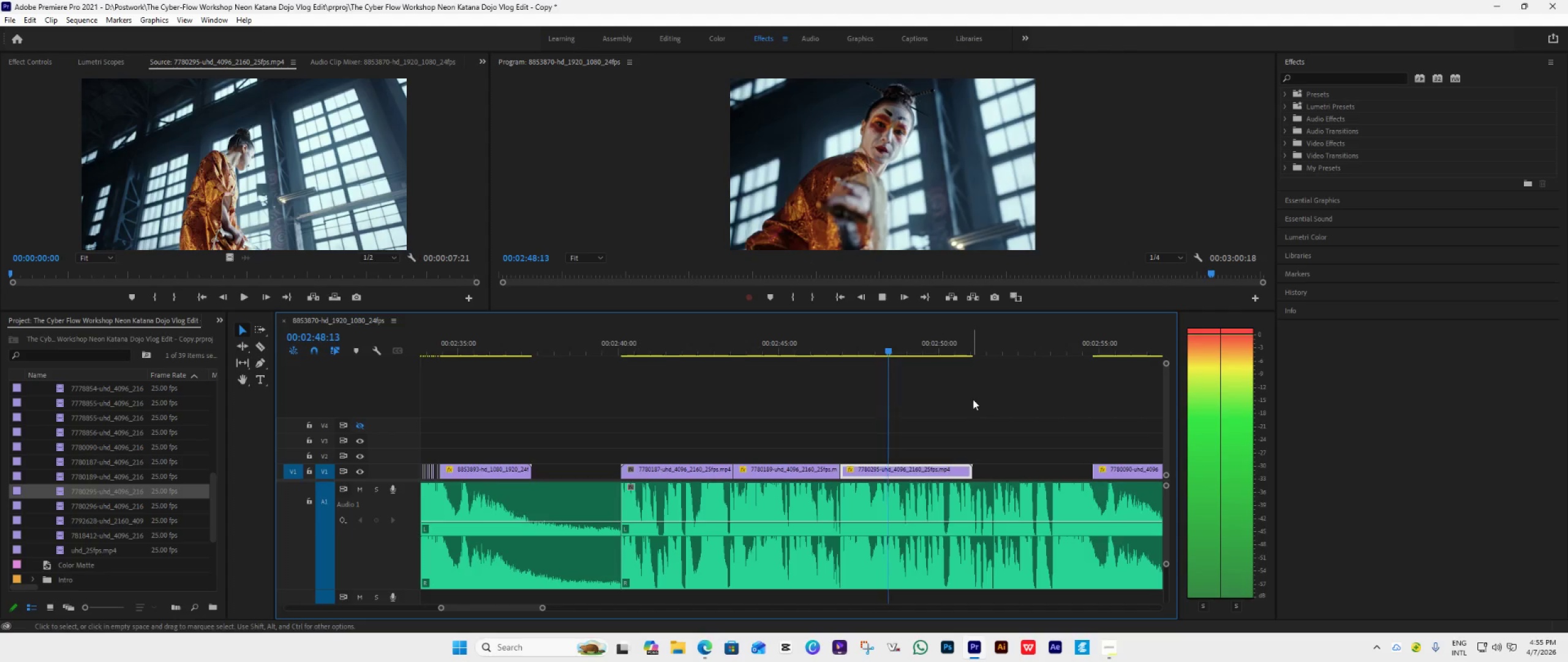 
key(Space)
 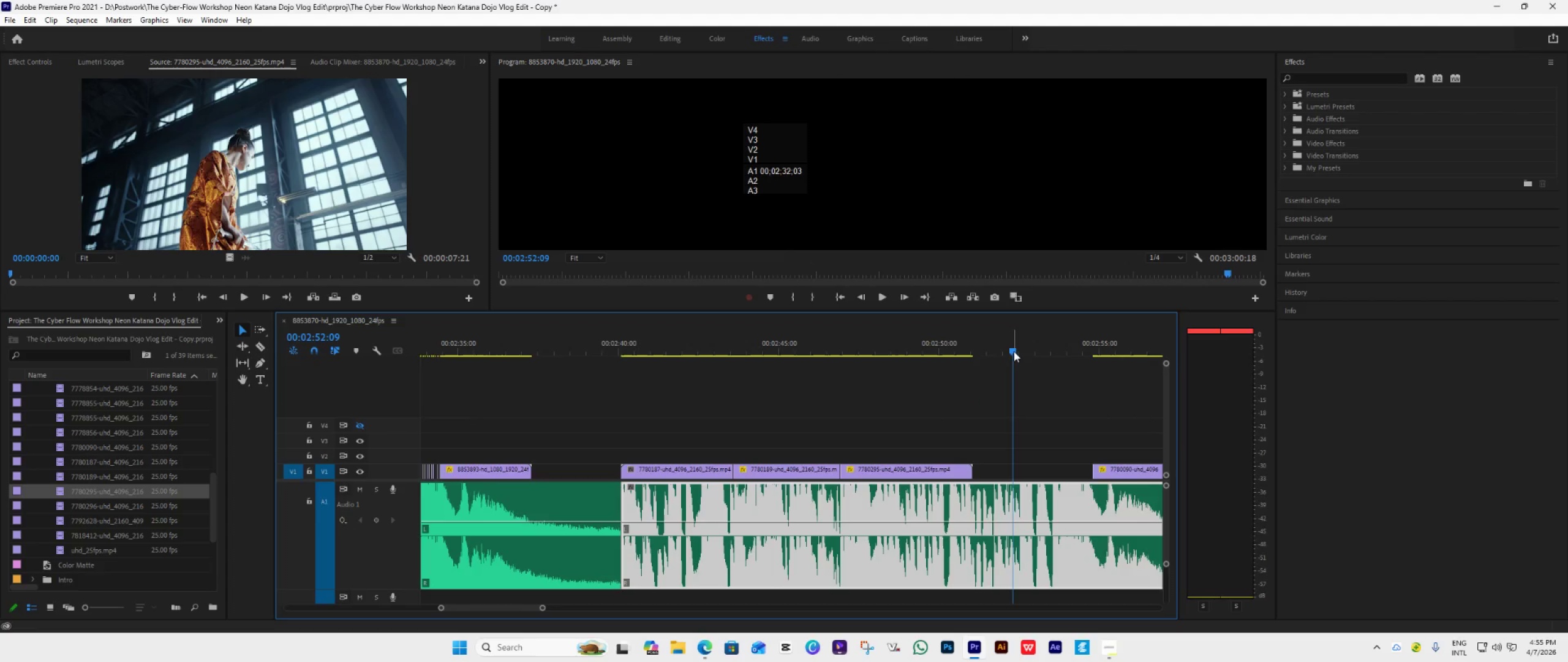 
left_click_drag(start_coordinate=[1012, 350], to_coordinate=[891, 365])
 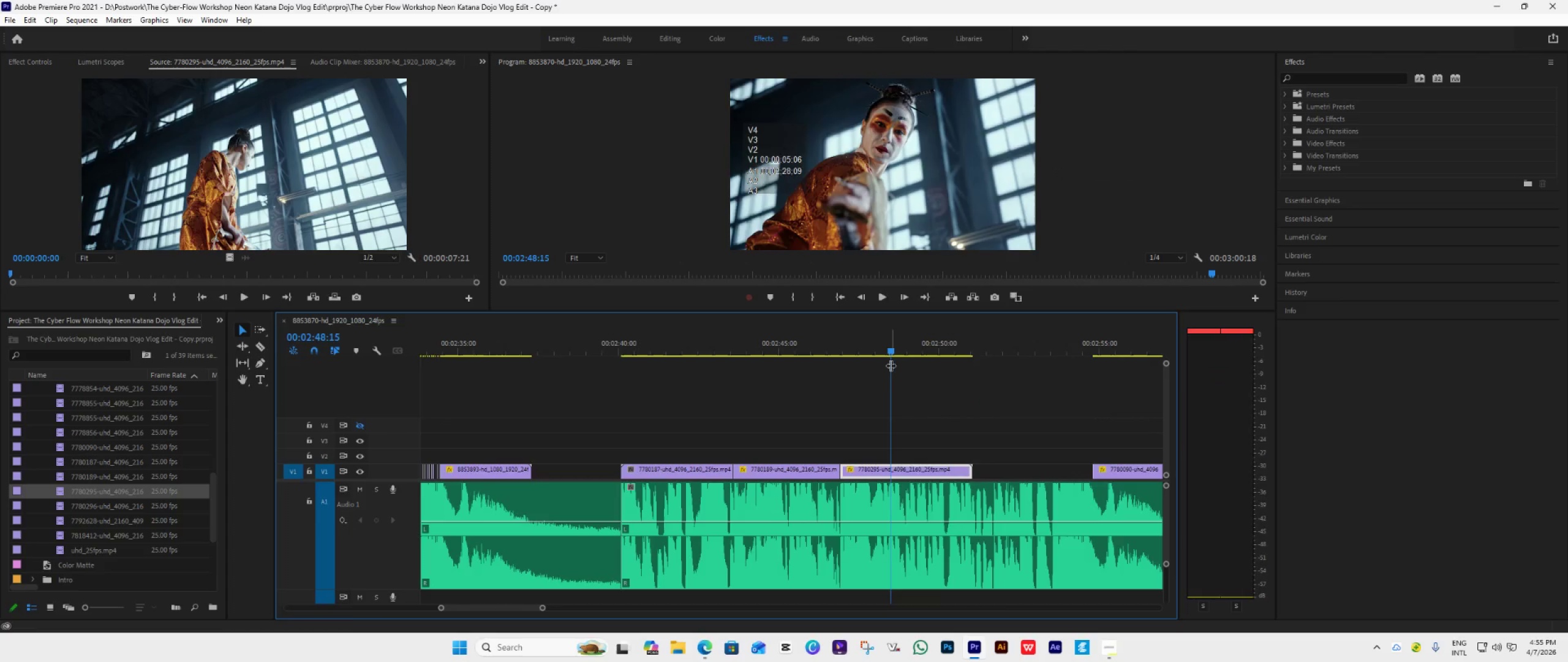 
key(Space)
 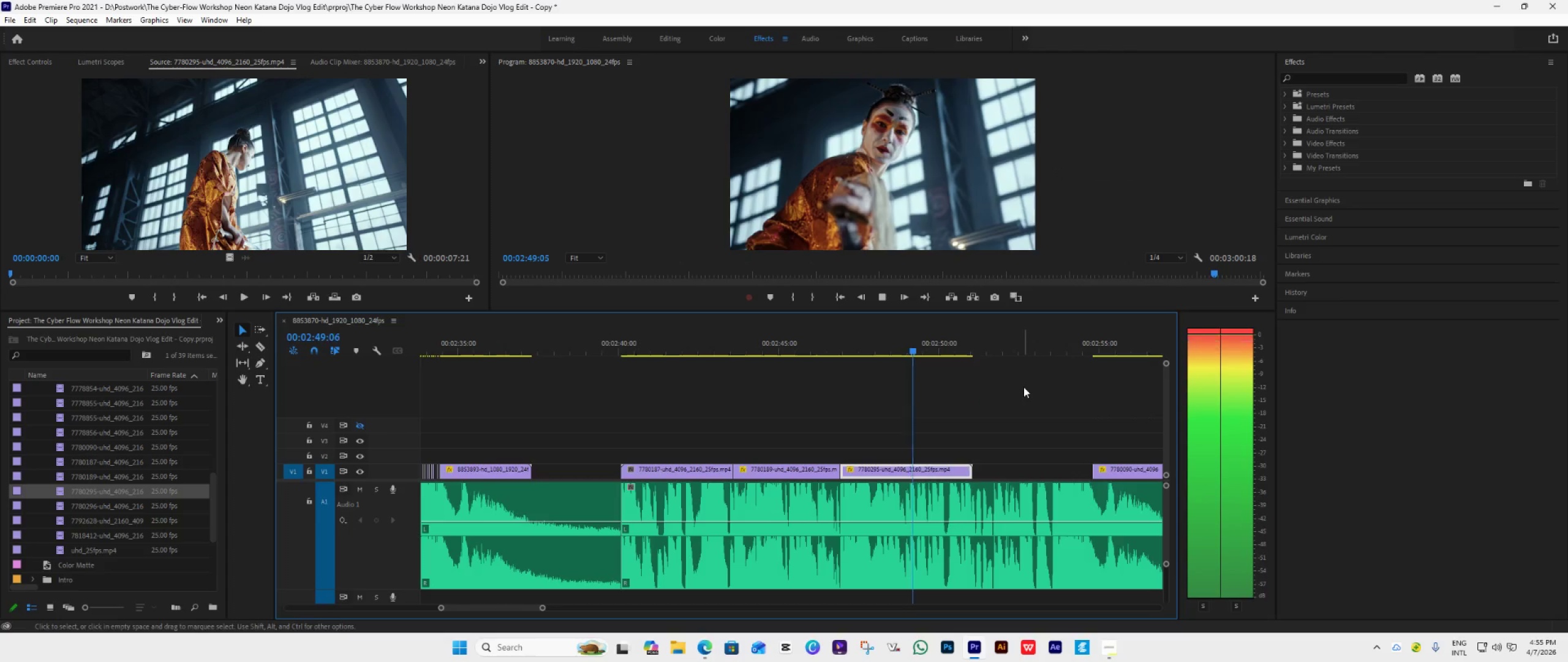 
key(Space)
 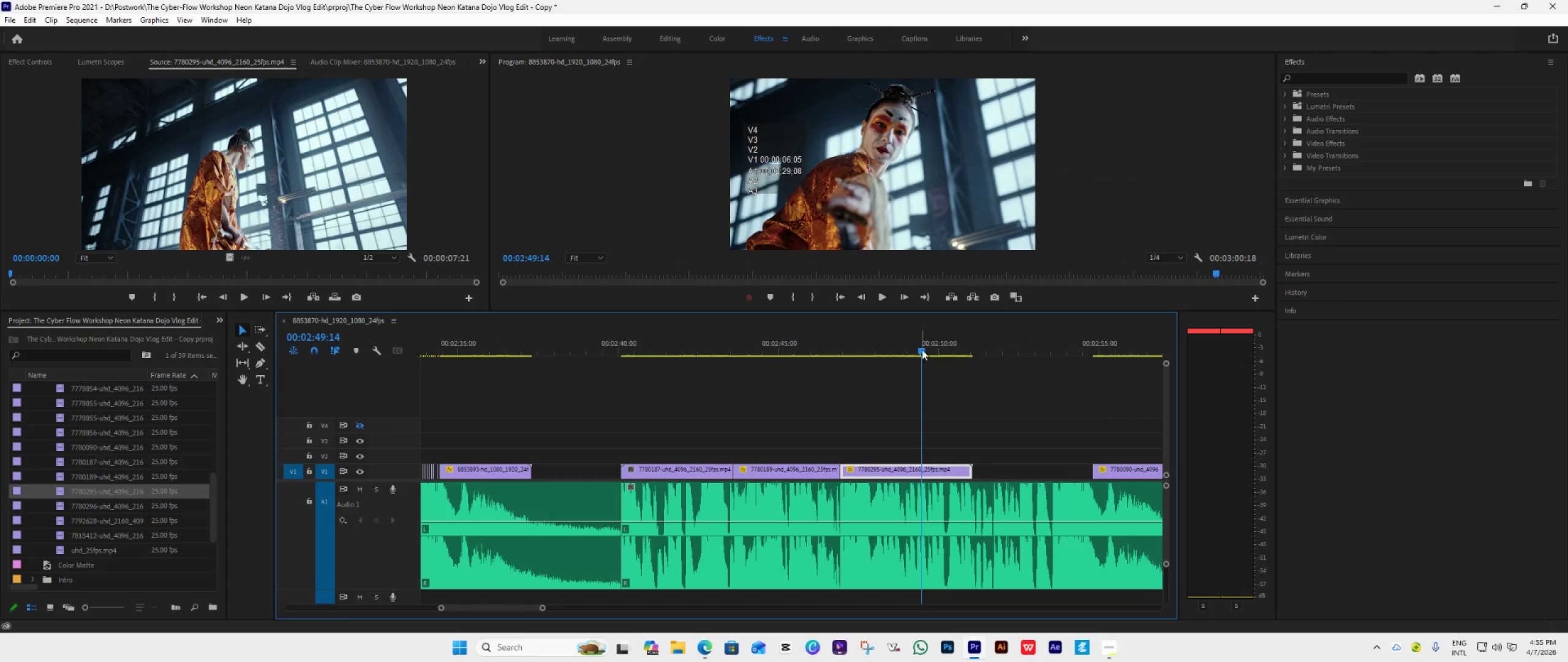 
left_click_drag(start_coordinate=[921, 348], to_coordinate=[905, 360])
 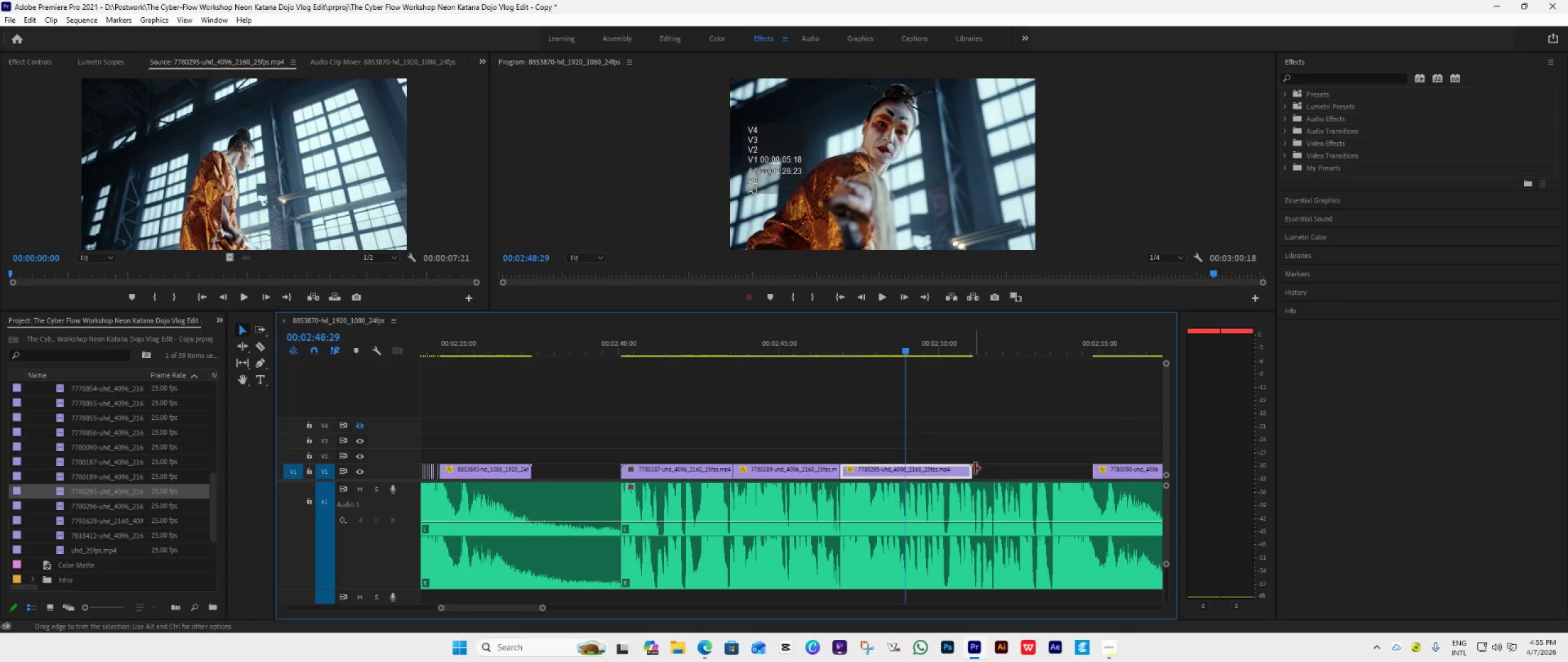 
left_click_drag(start_coordinate=[973, 469], to_coordinate=[906, 487])
 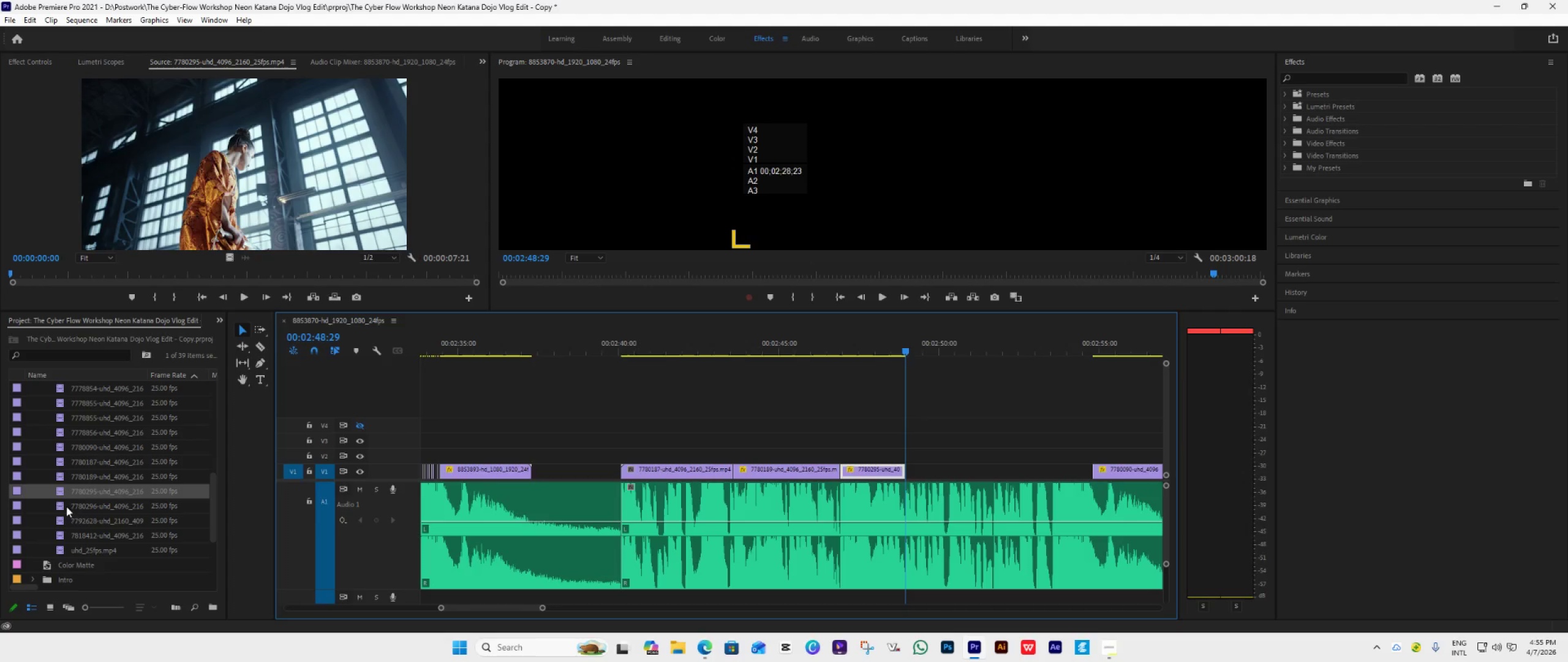 
double_click([62, 506])
 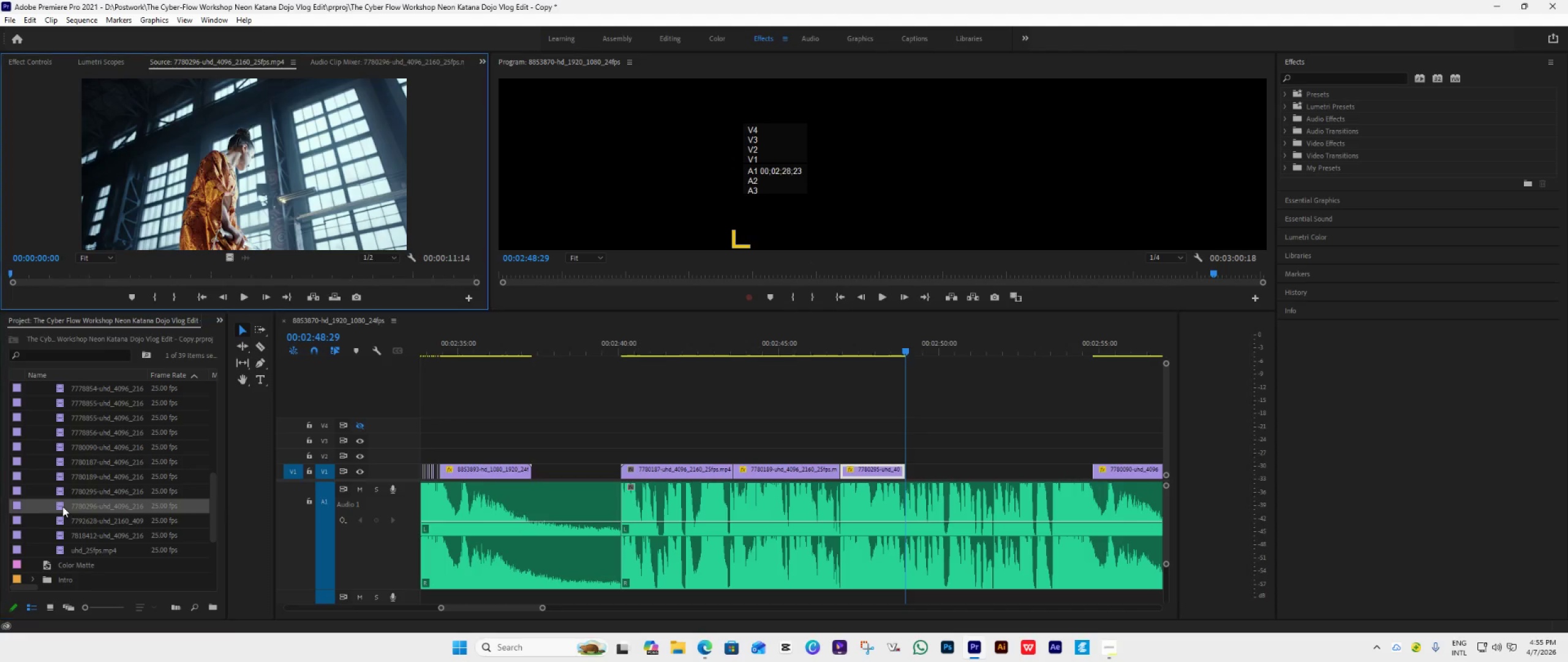 
triple_click([62, 506])
 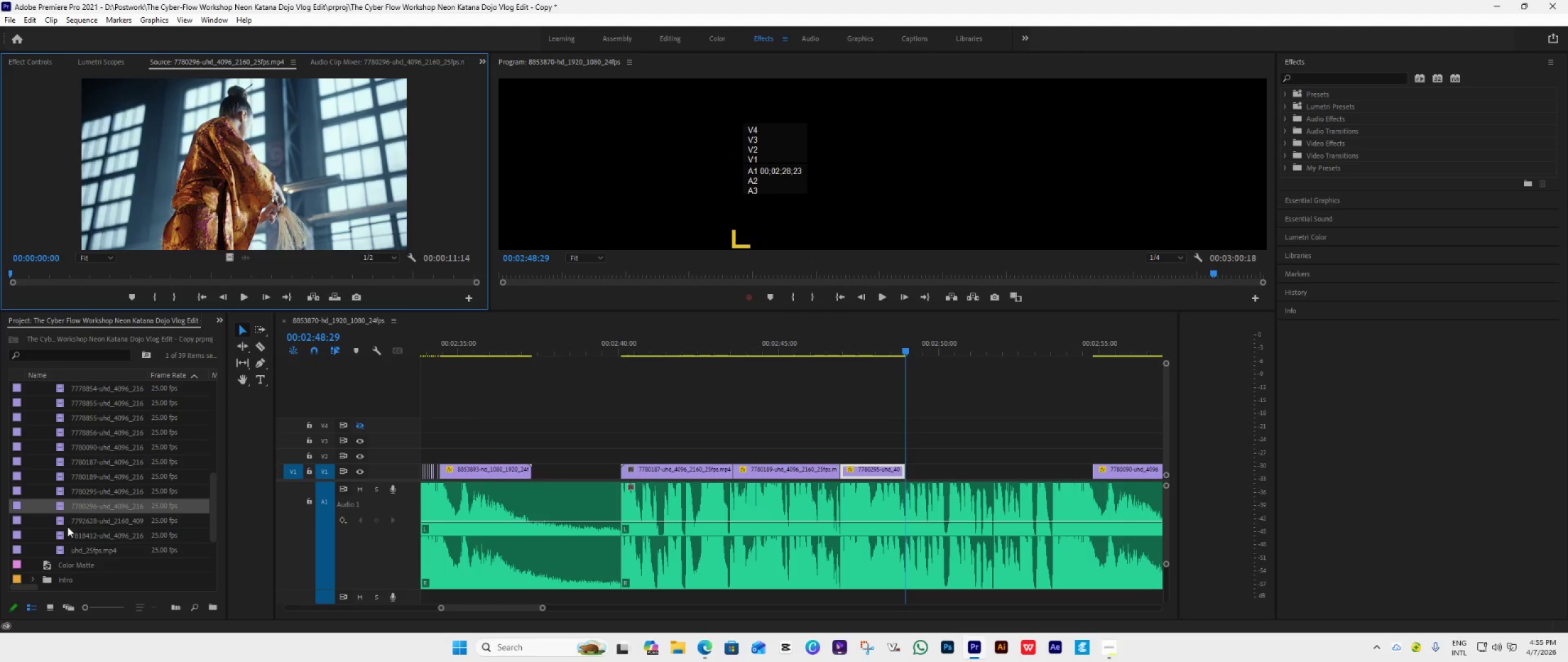 
double_click([64, 522])
 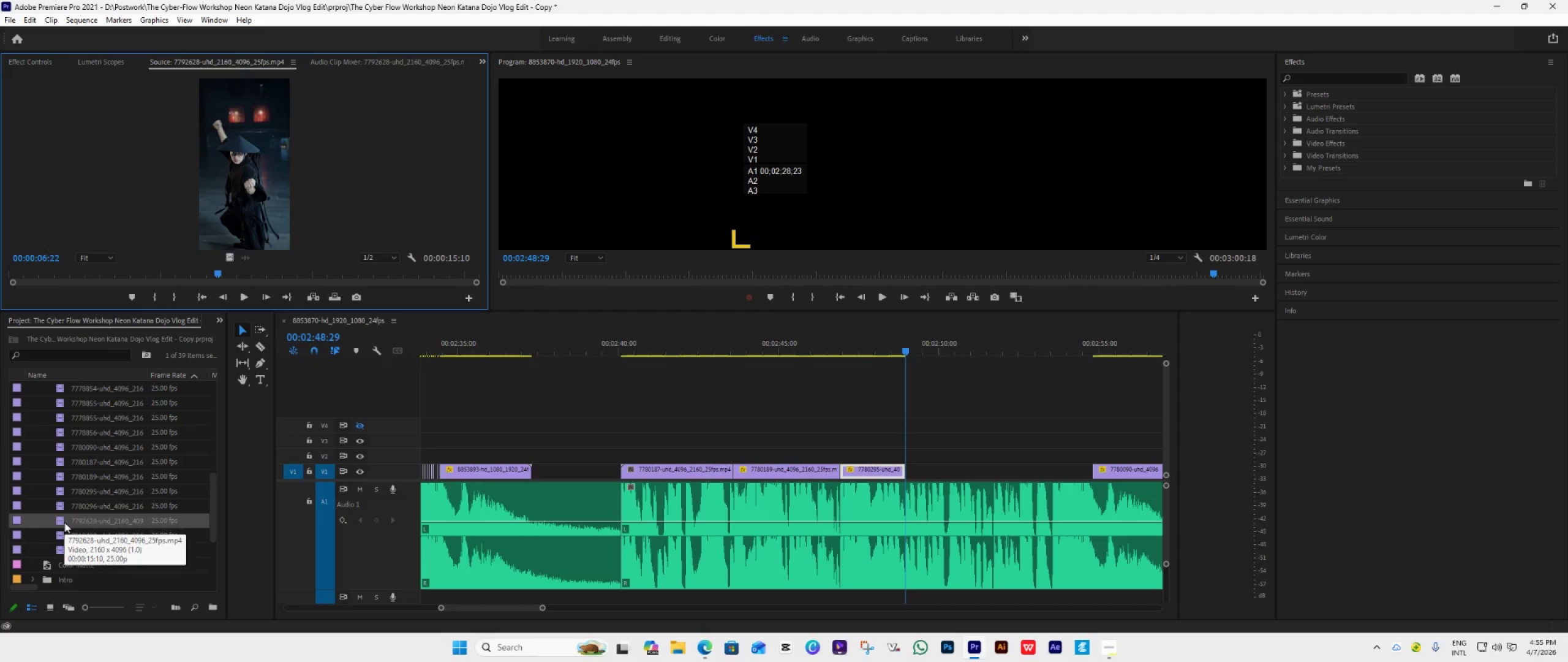 
scroll: coordinate [96, 449], scroll_direction: up, amount: 11.0
 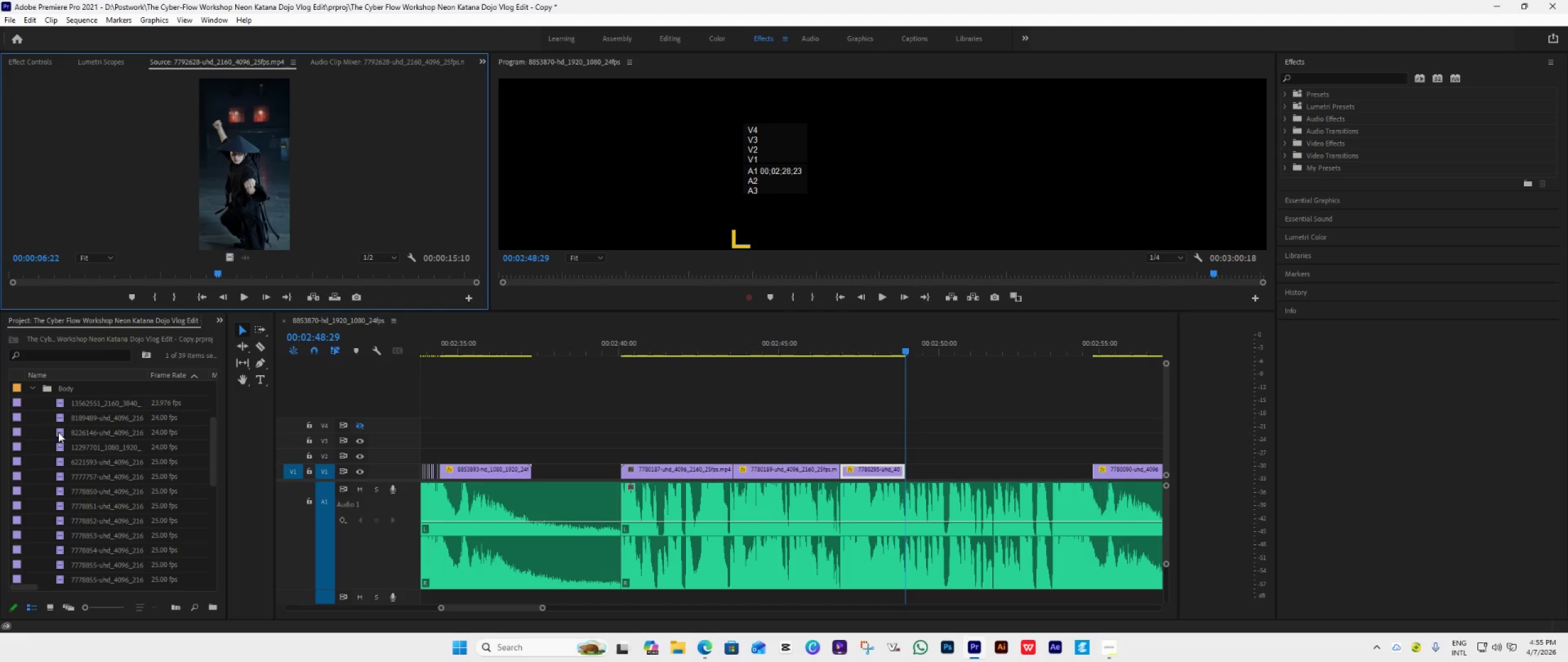 
double_click([61, 432])
 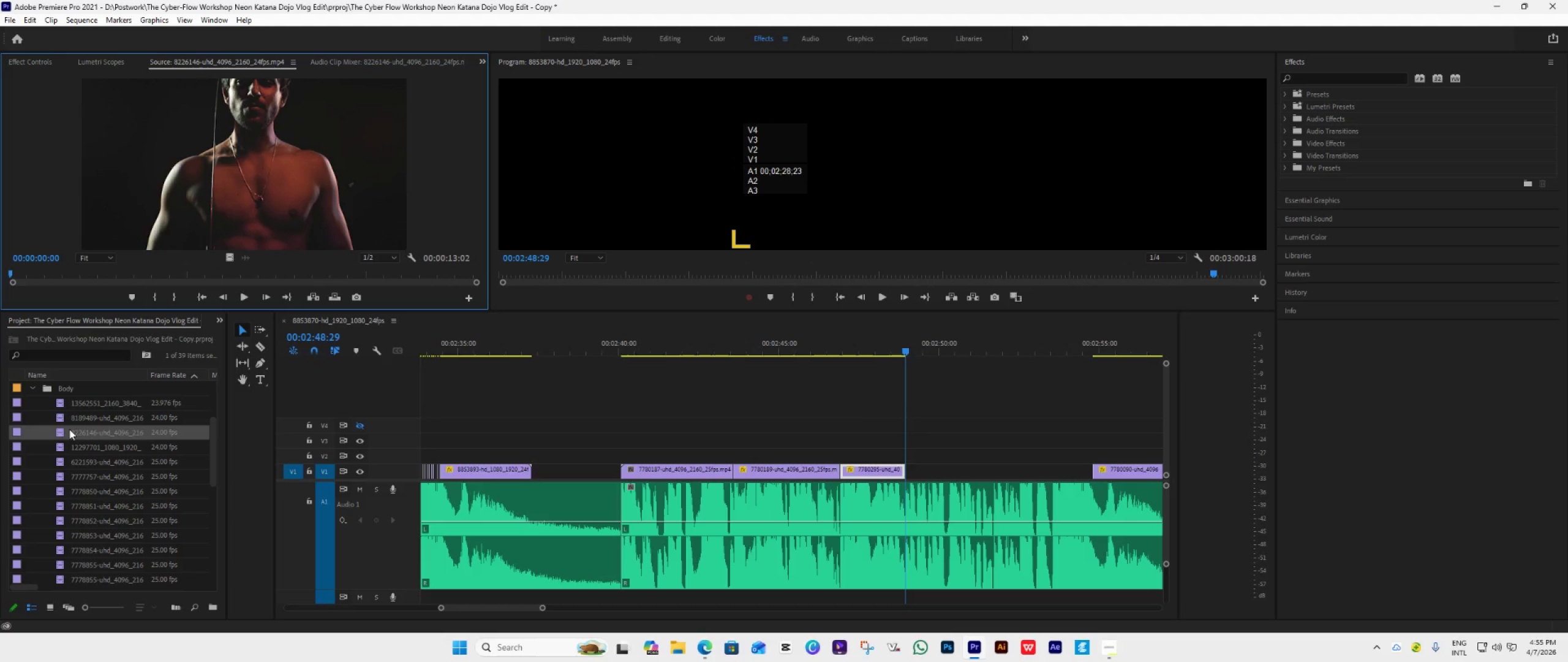 
left_click_drag(start_coordinate=[70, 431], to_coordinate=[760, 449])
 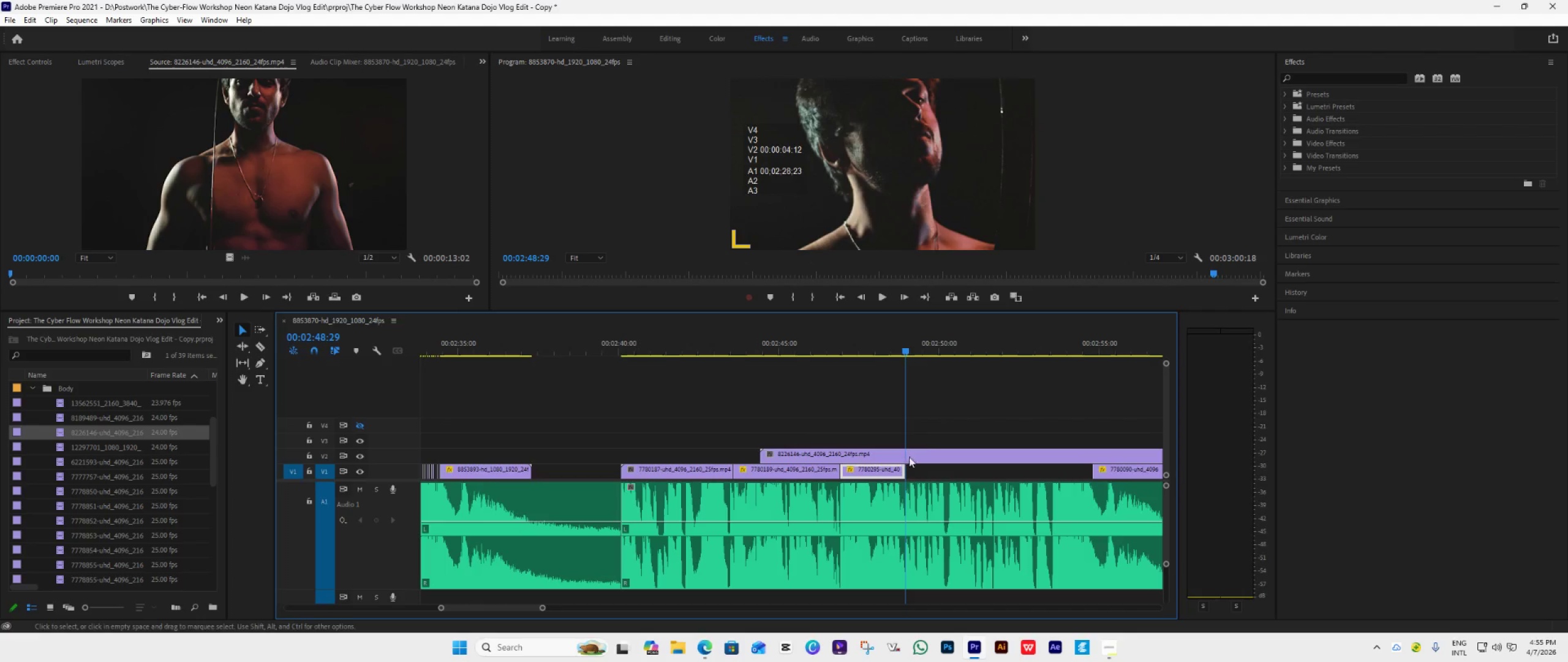 
right_click([930, 454])
 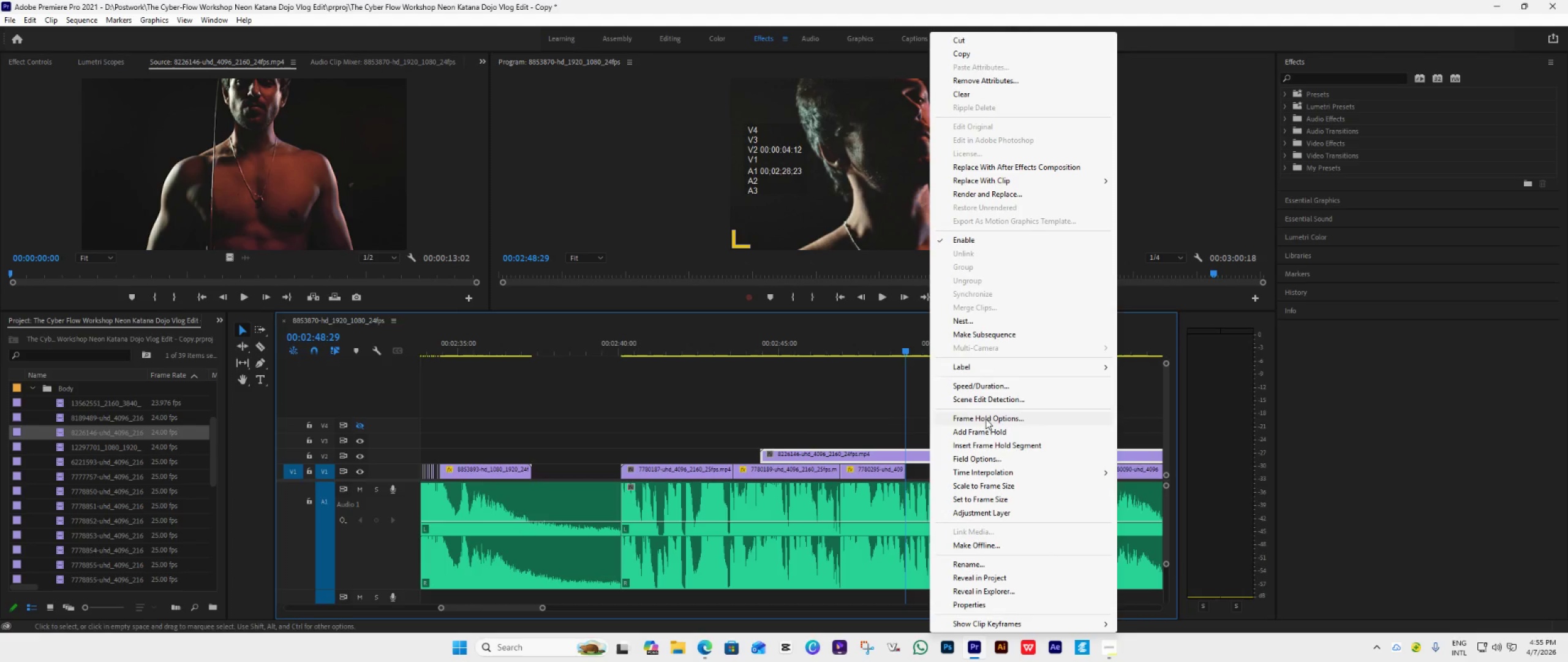 
left_click([997, 389])
 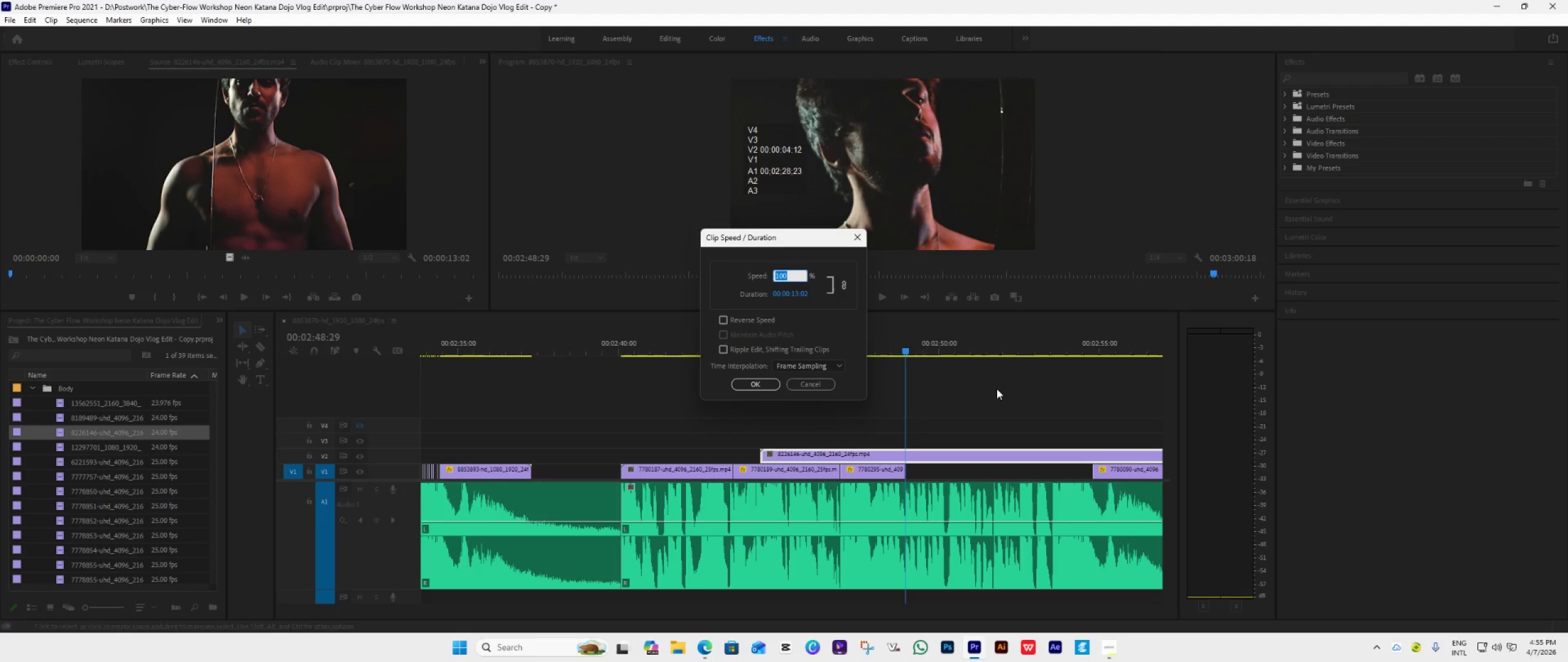 
type(300)
 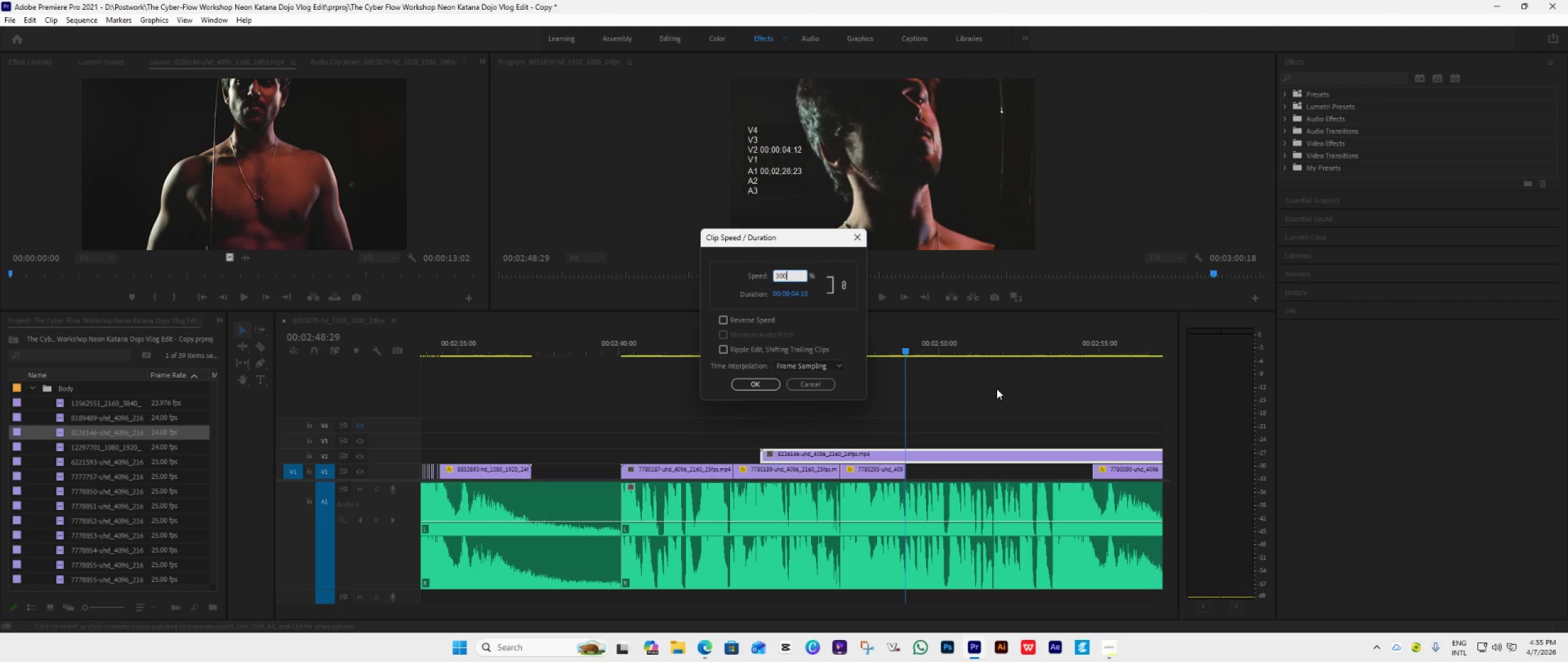 
key(Enter)
 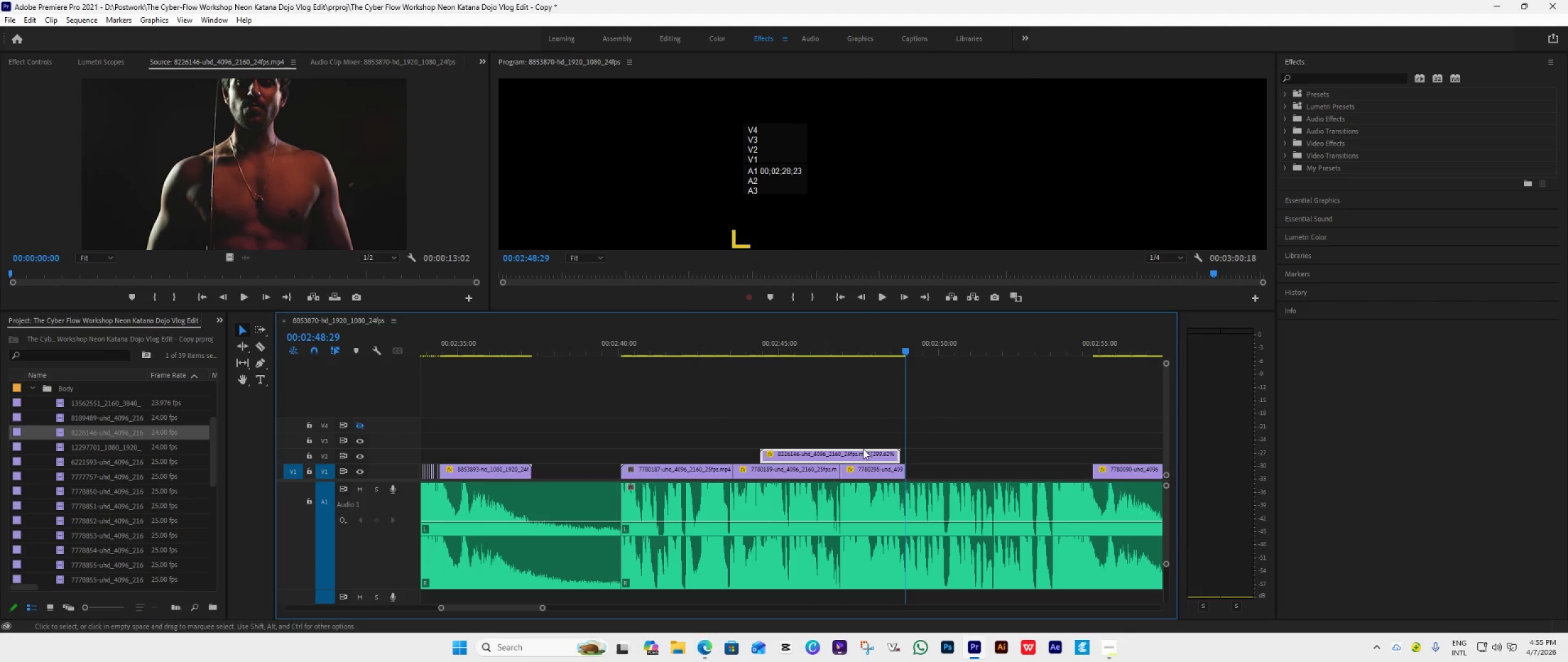 
left_click_drag(start_coordinate=[830, 454], to_coordinate=[979, 468])
 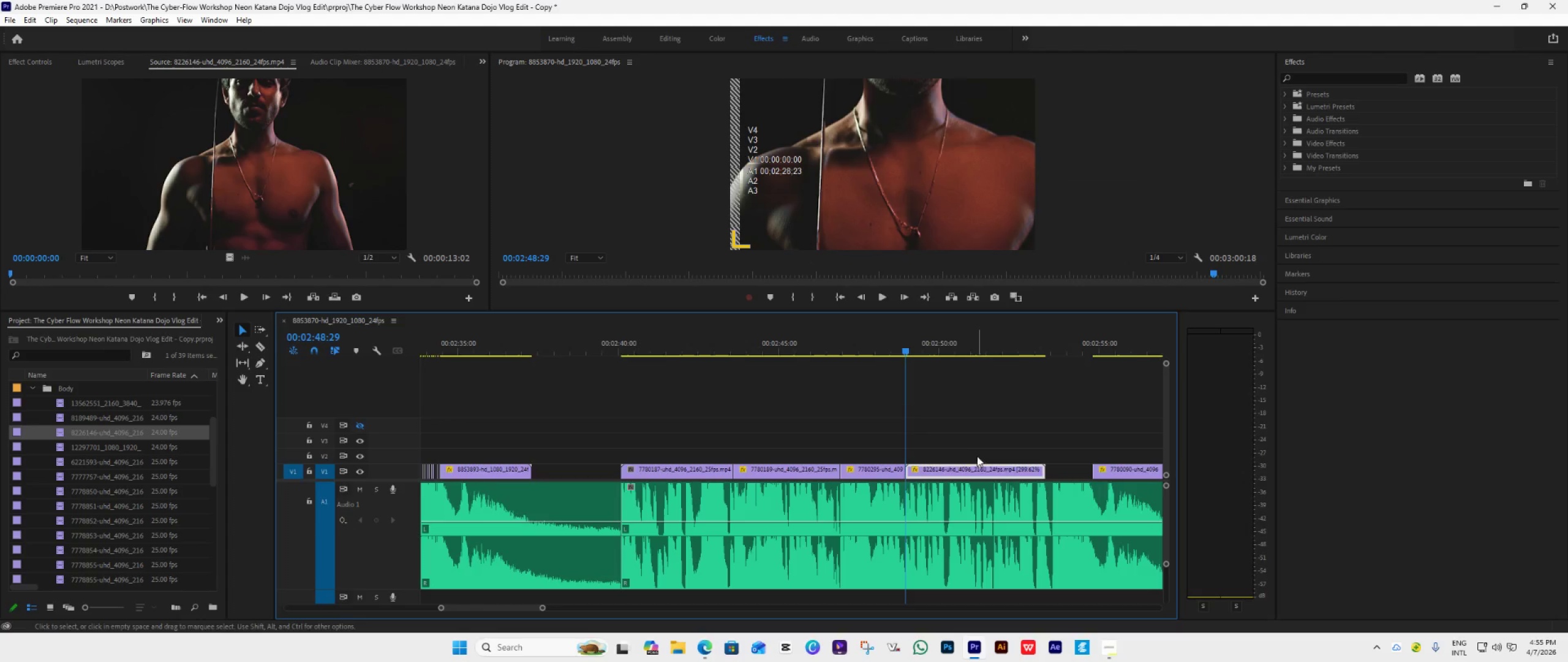 
key(Space)
 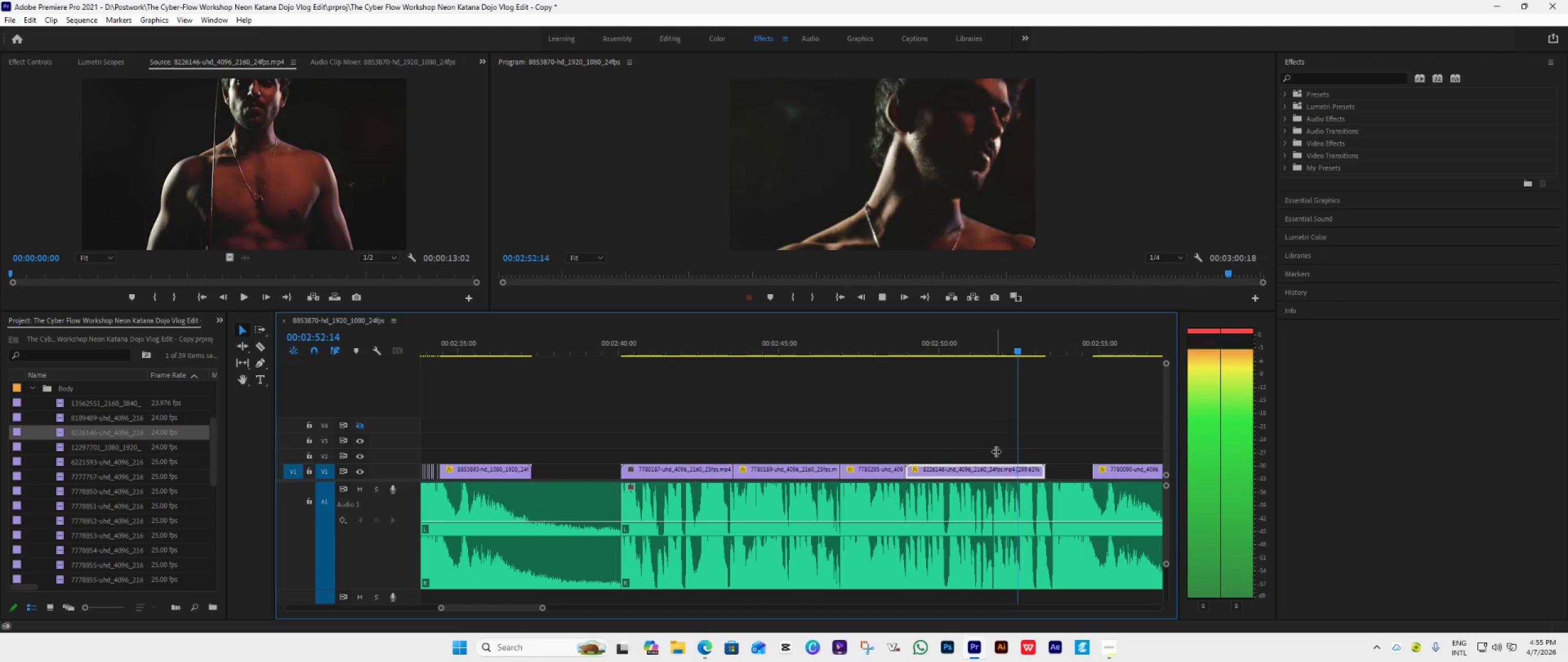 
key(Space)
 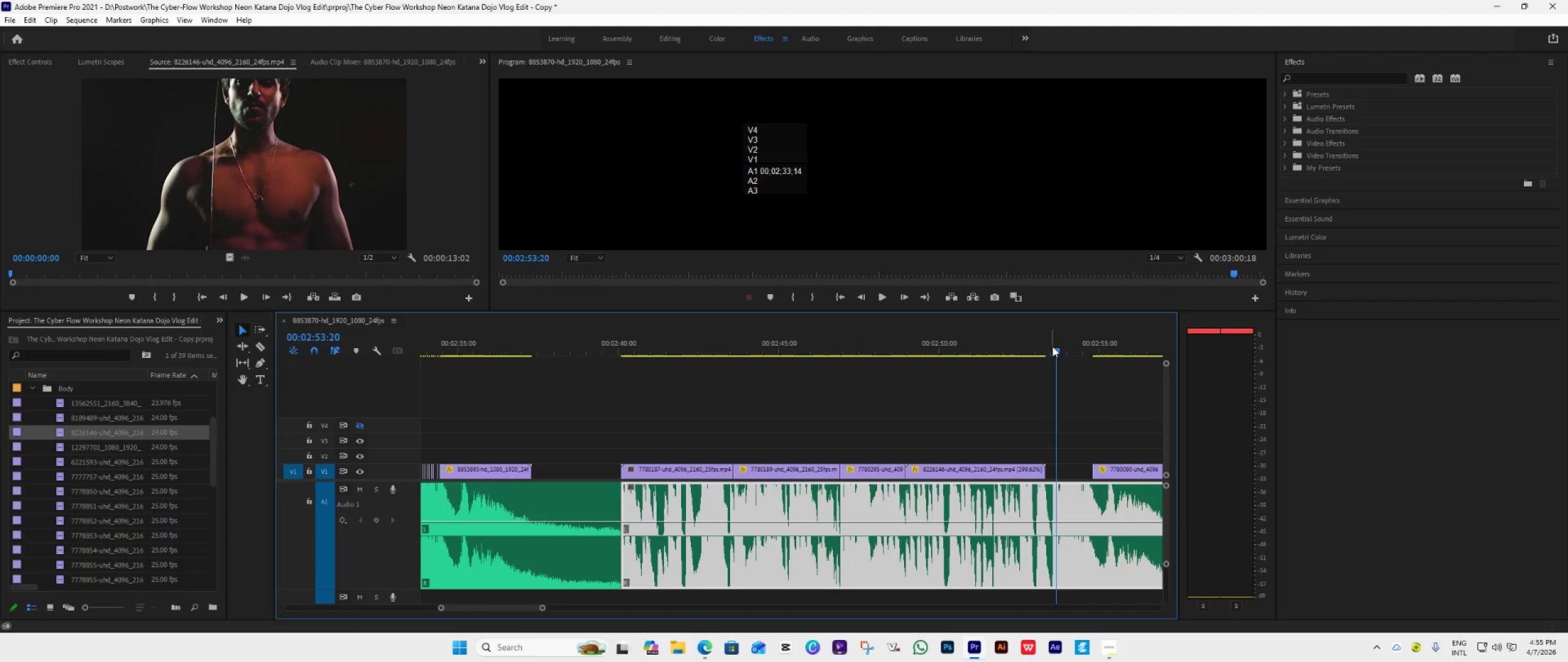 
left_click_drag(start_coordinate=[1054, 349], to_coordinate=[922, 393])
 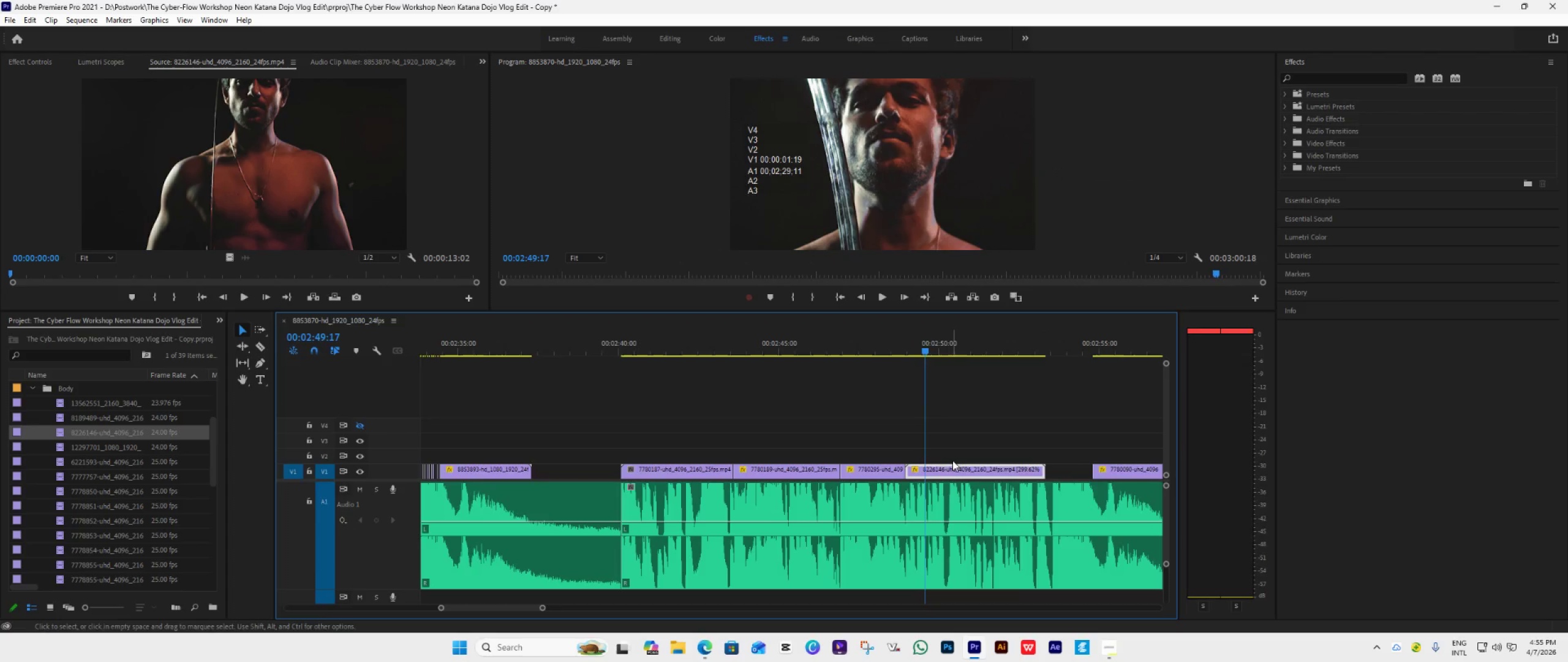 
right_click([955, 468])
 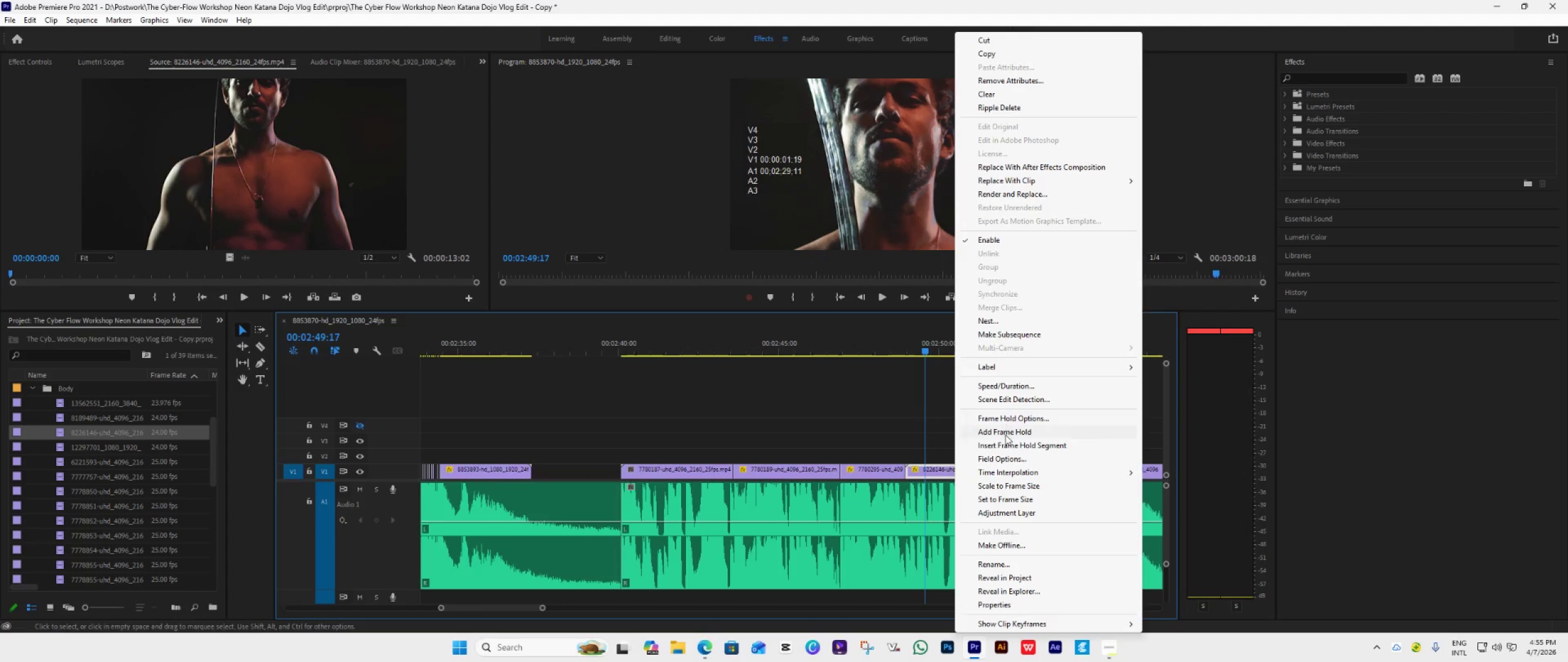 
left_click([1016, 499])
 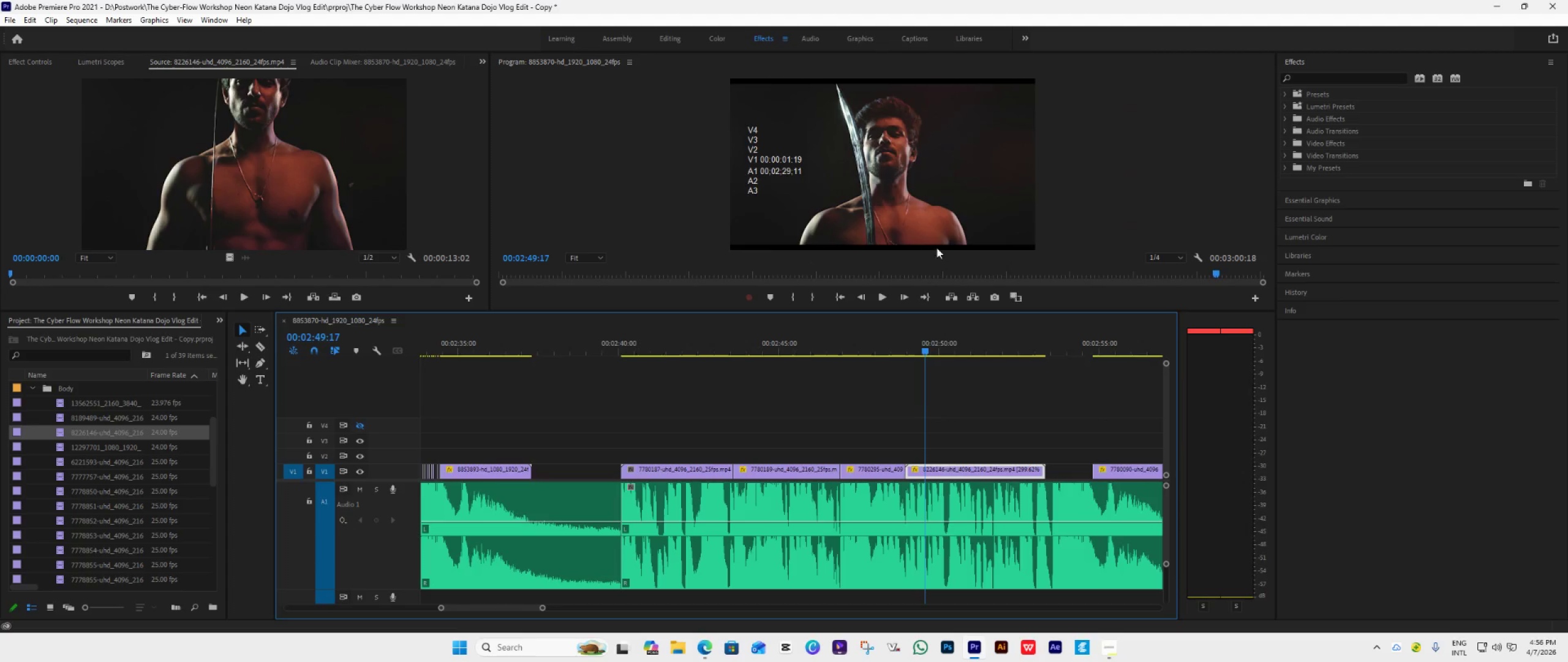 
double_click([938, 234])
 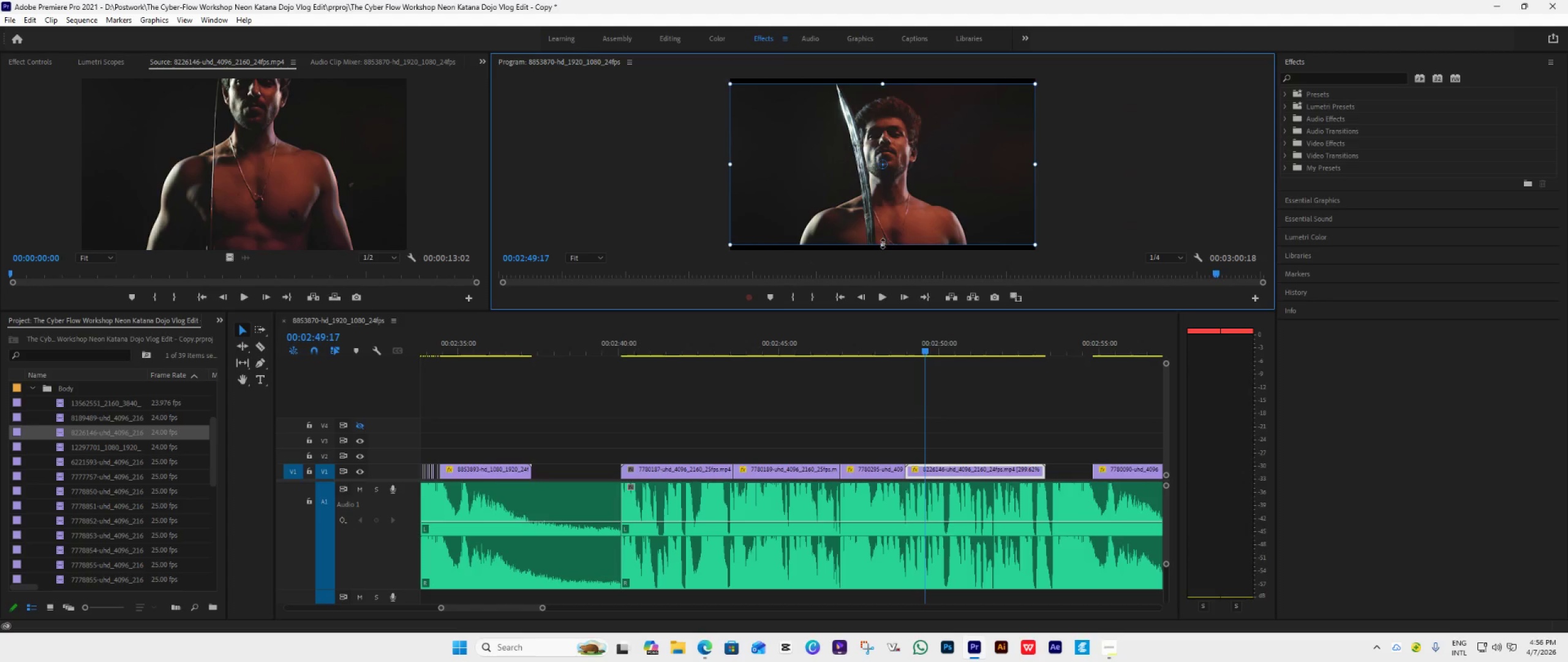 
left_click_drag(start_coordinate=[882, 244], to_coordinate=[883, 250])
 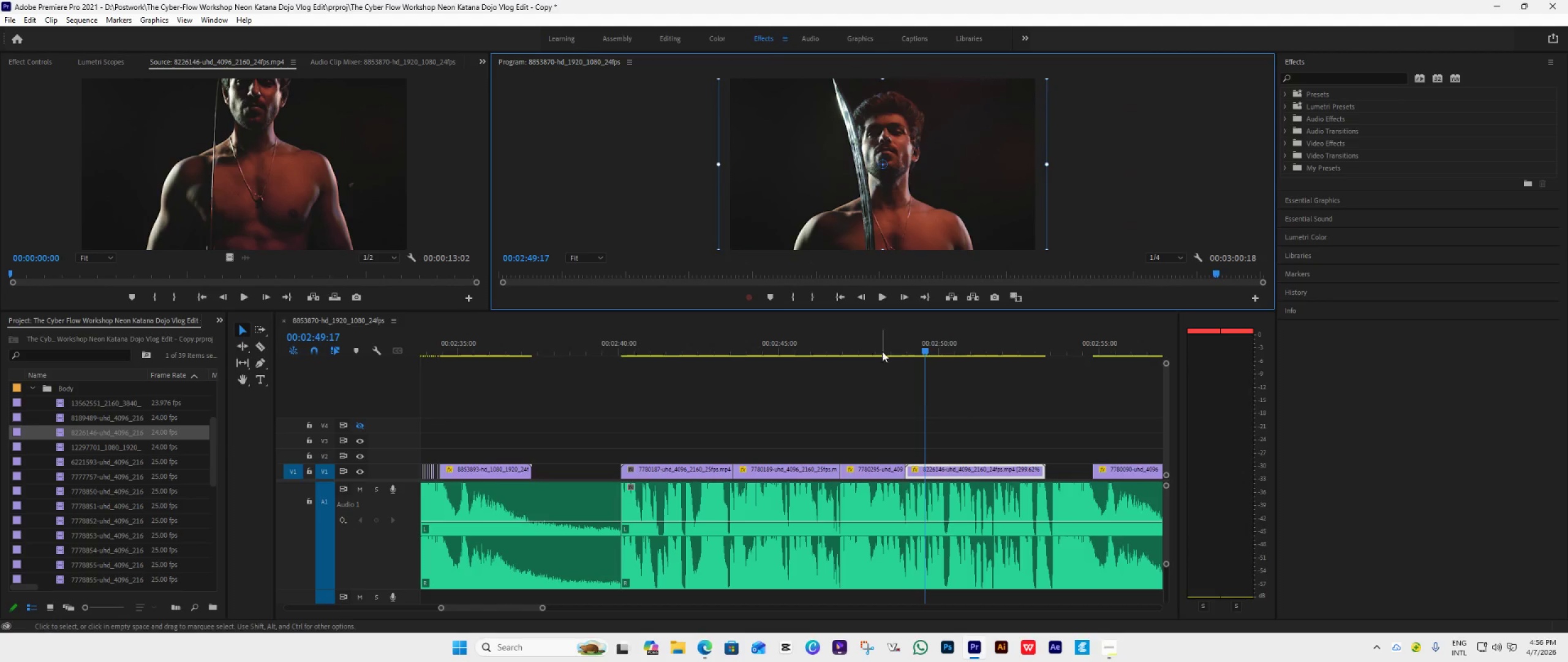 
left_click([881, 349])
 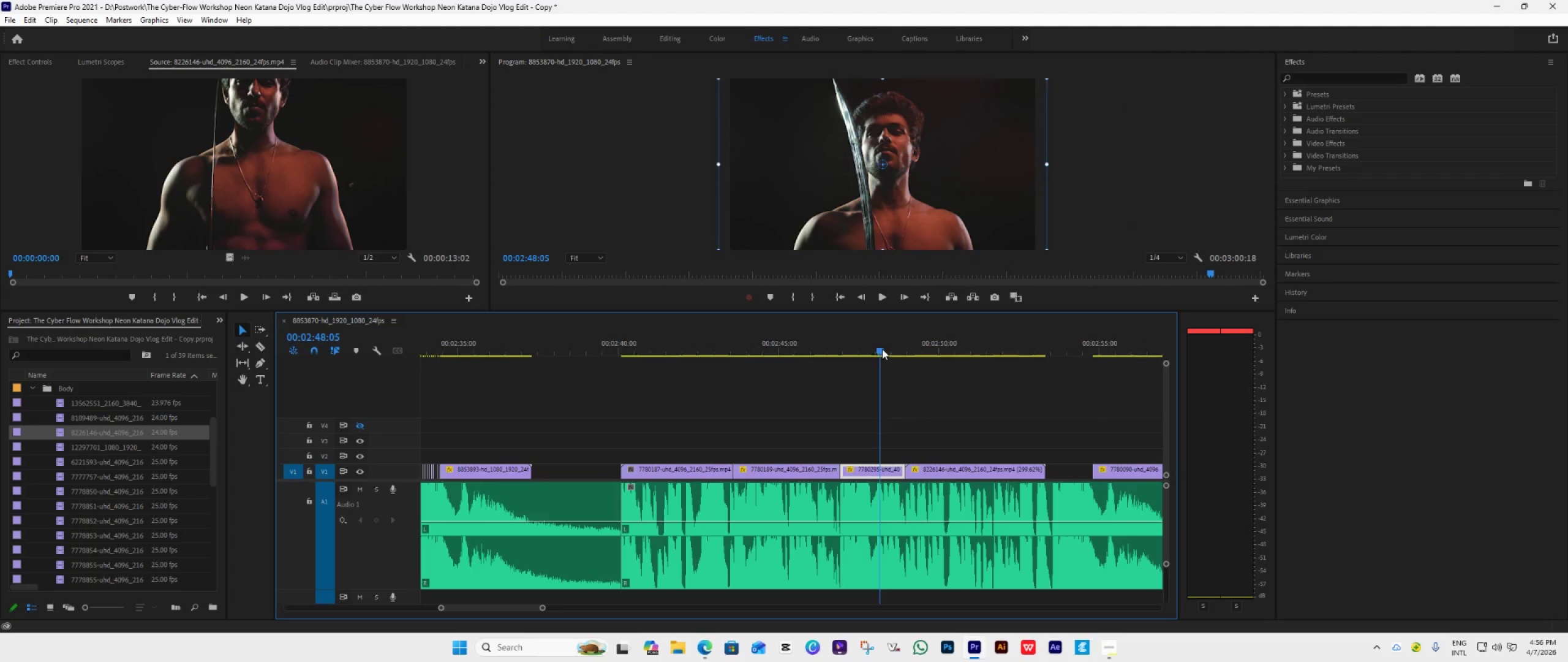 
key(Space)
 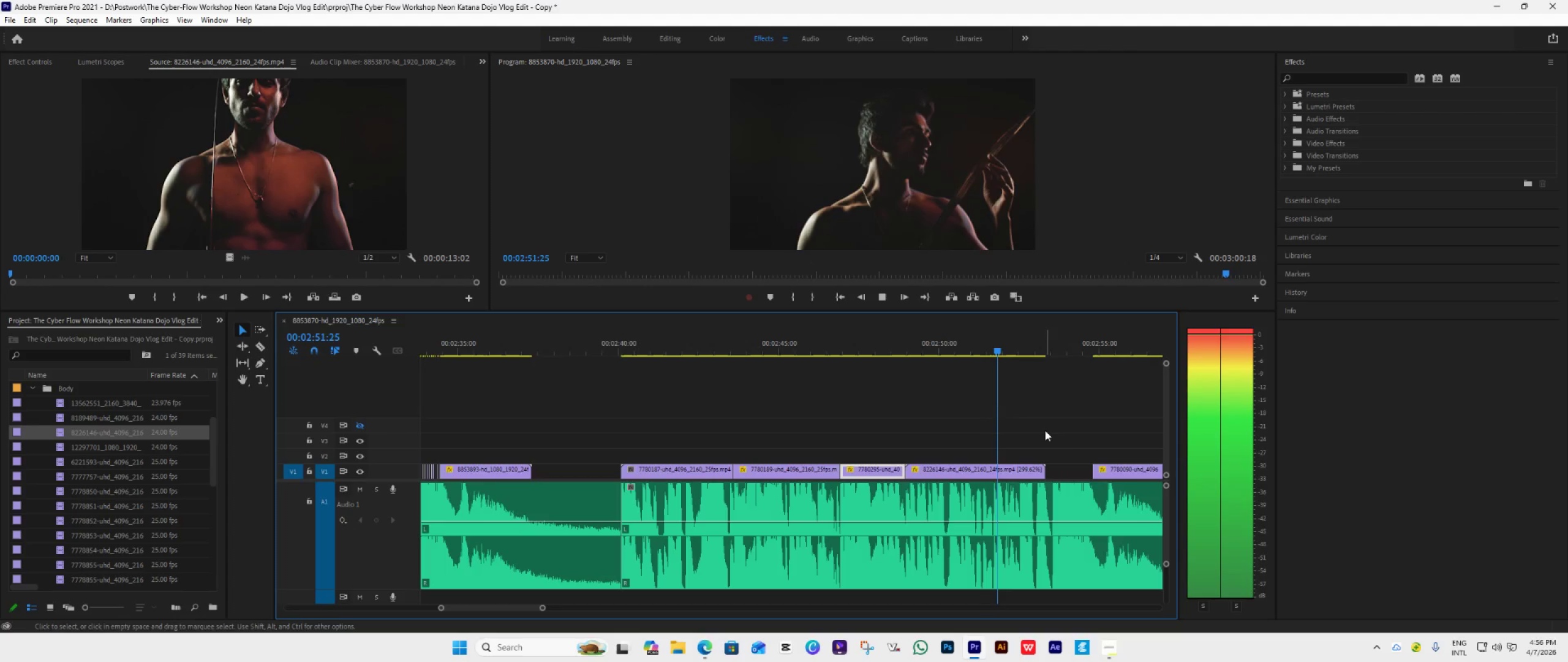 
wait(5.34)
 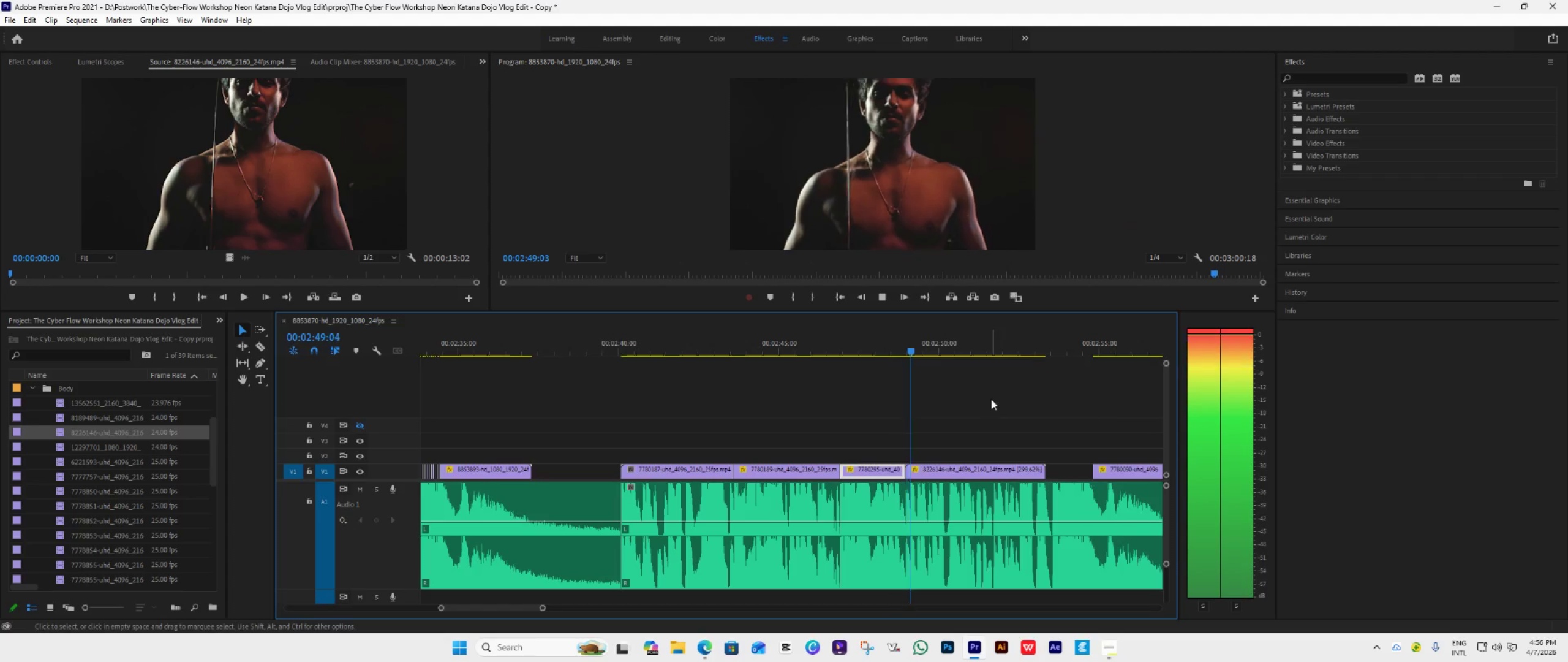 
key(Space)
 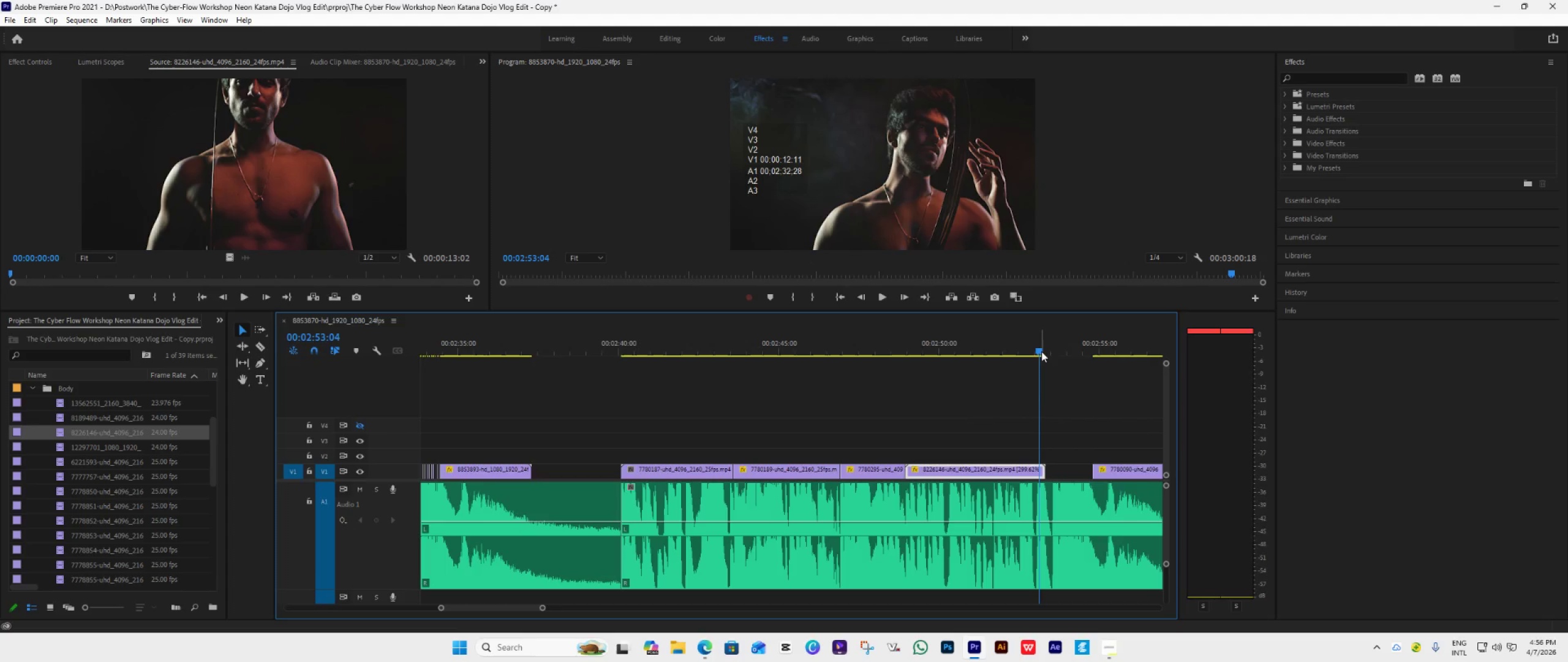 
left_click_drag(start_coordinate=[1041, 351], to_coordinate=[930, 381])
 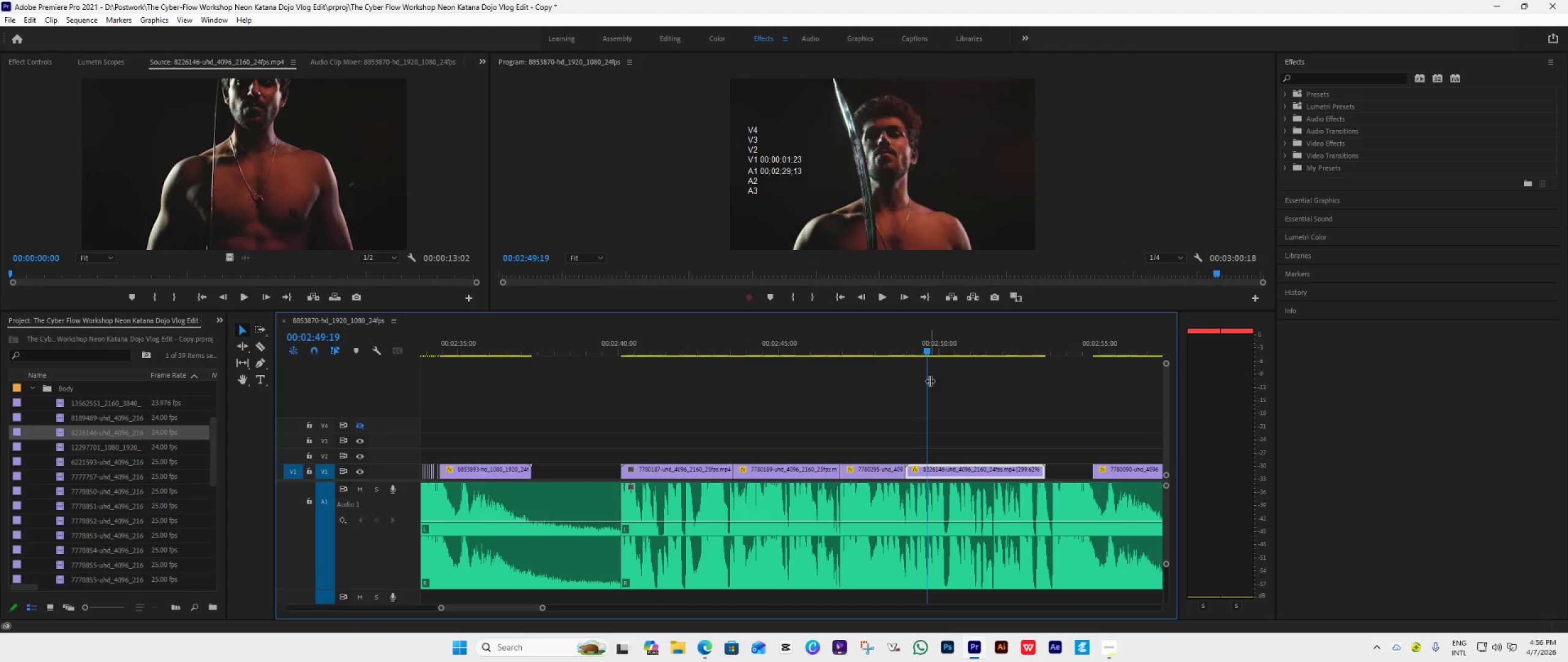 
key(Space)
 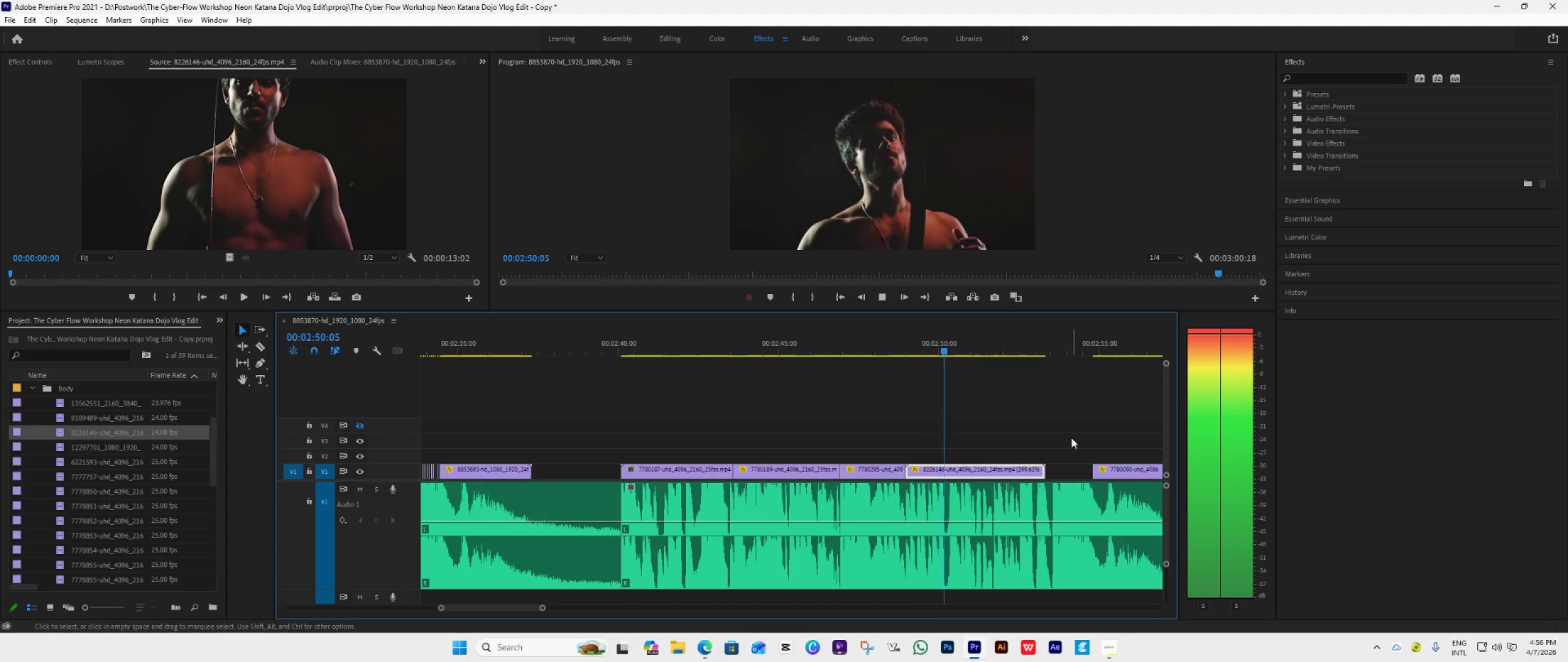 
key(Space)
 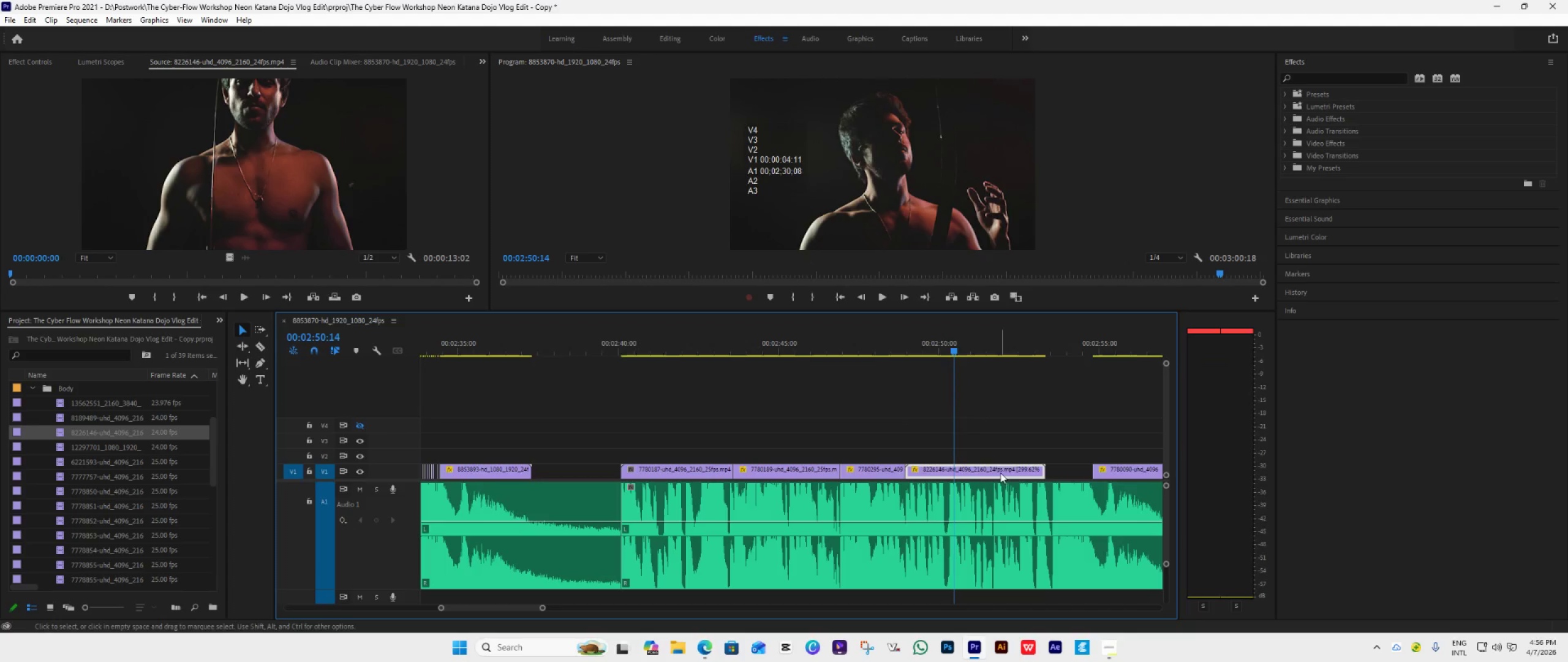 
left_click([1000, 473])
 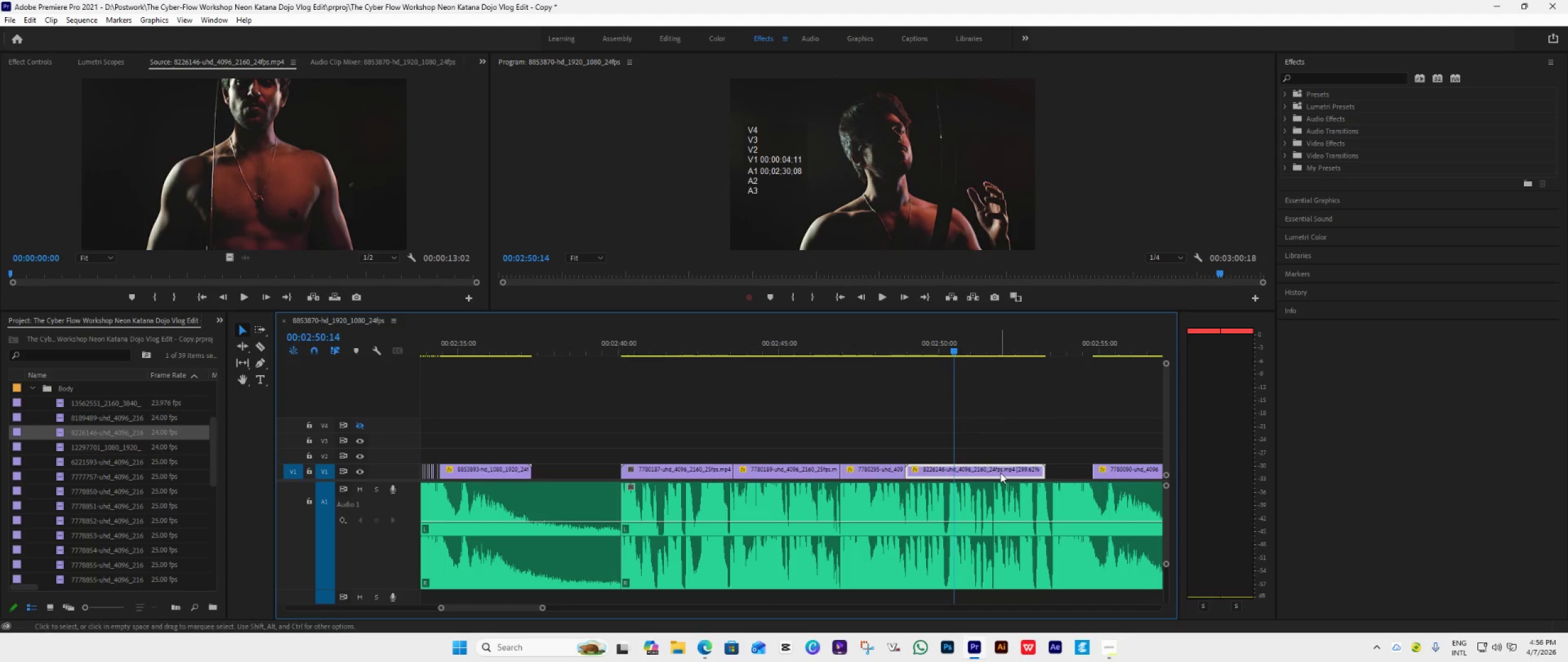 
key(Delete)
 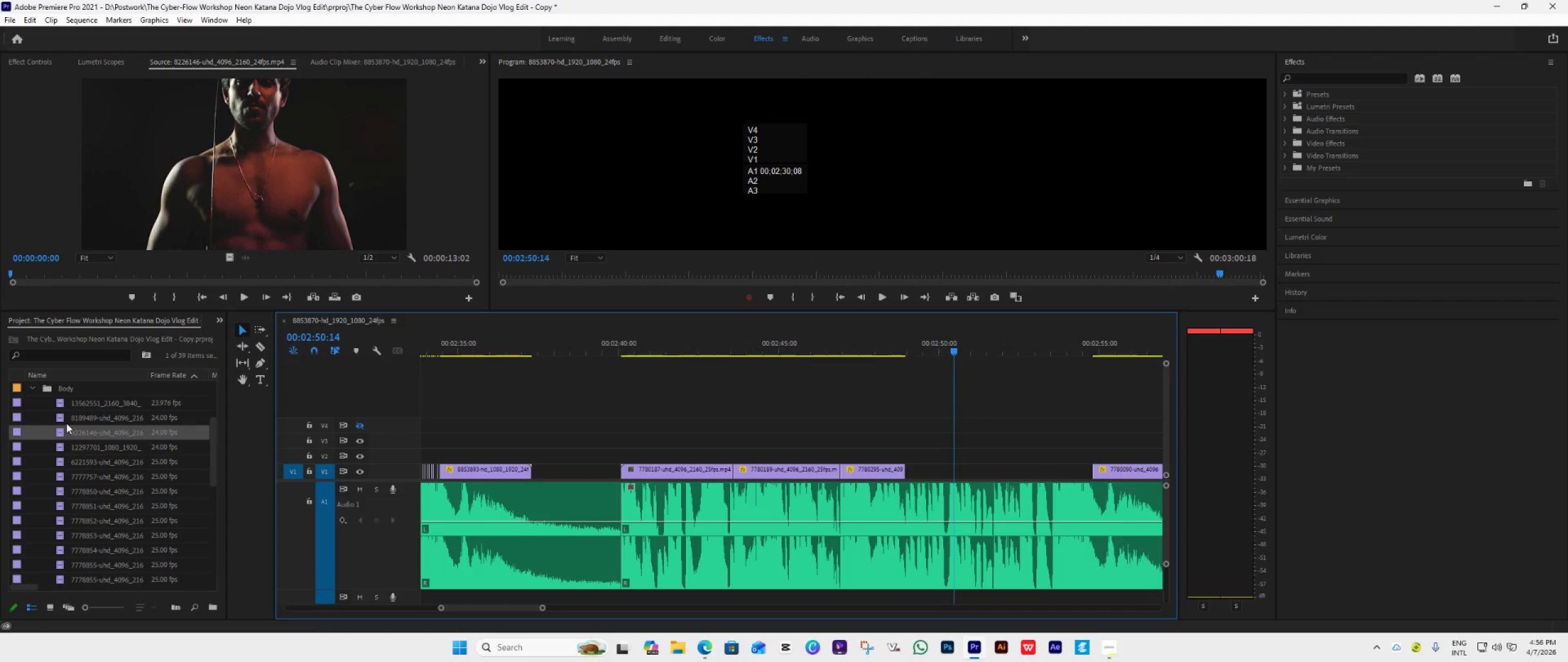 
double_click([62, 420])
 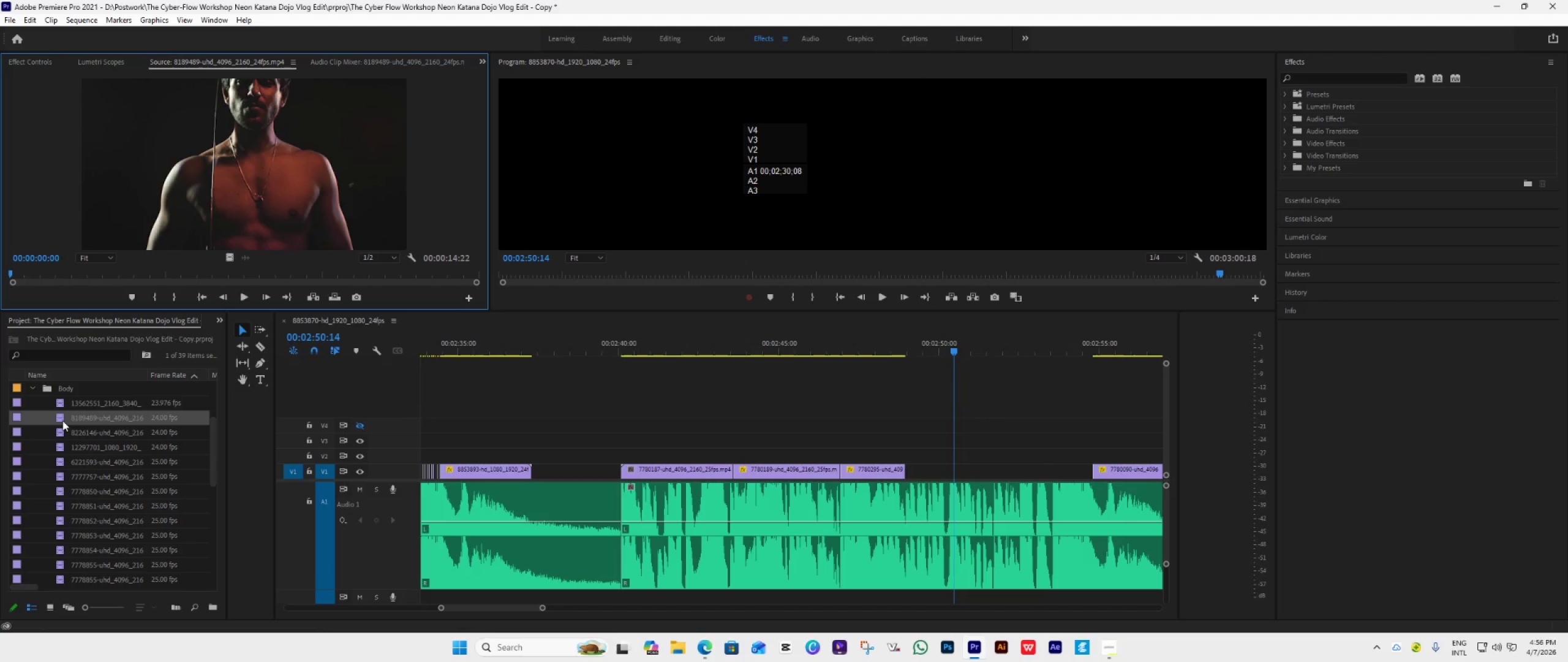 
triple_click([62, 420])
 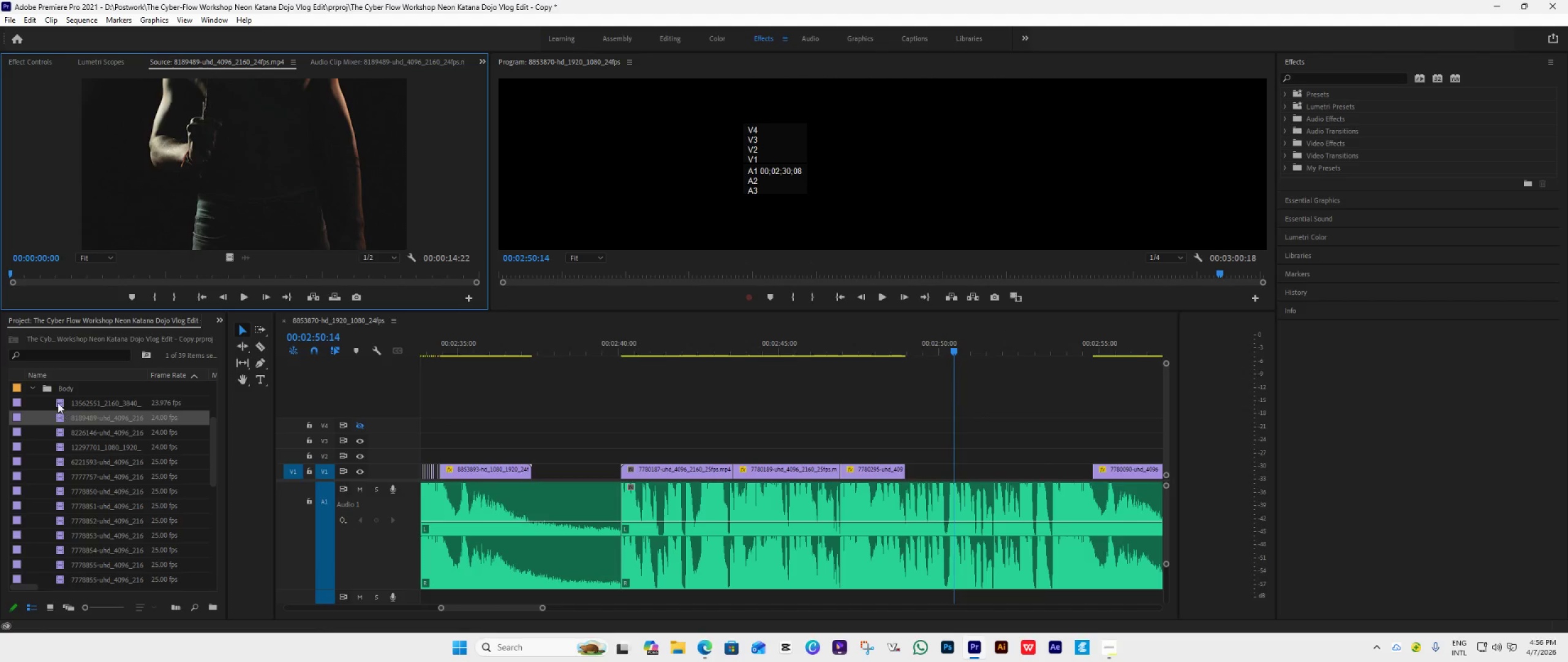 
double_click([55, 400])
 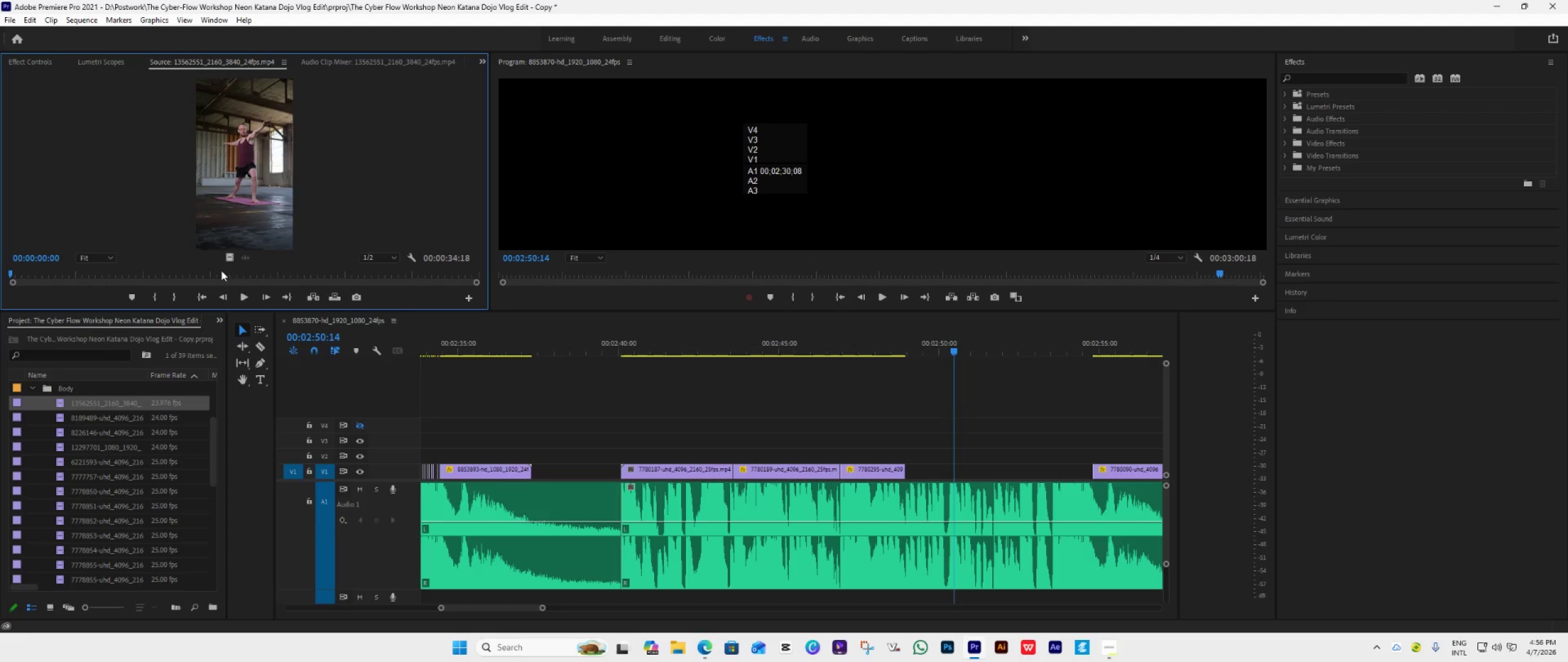 
left_click([243, 295])
 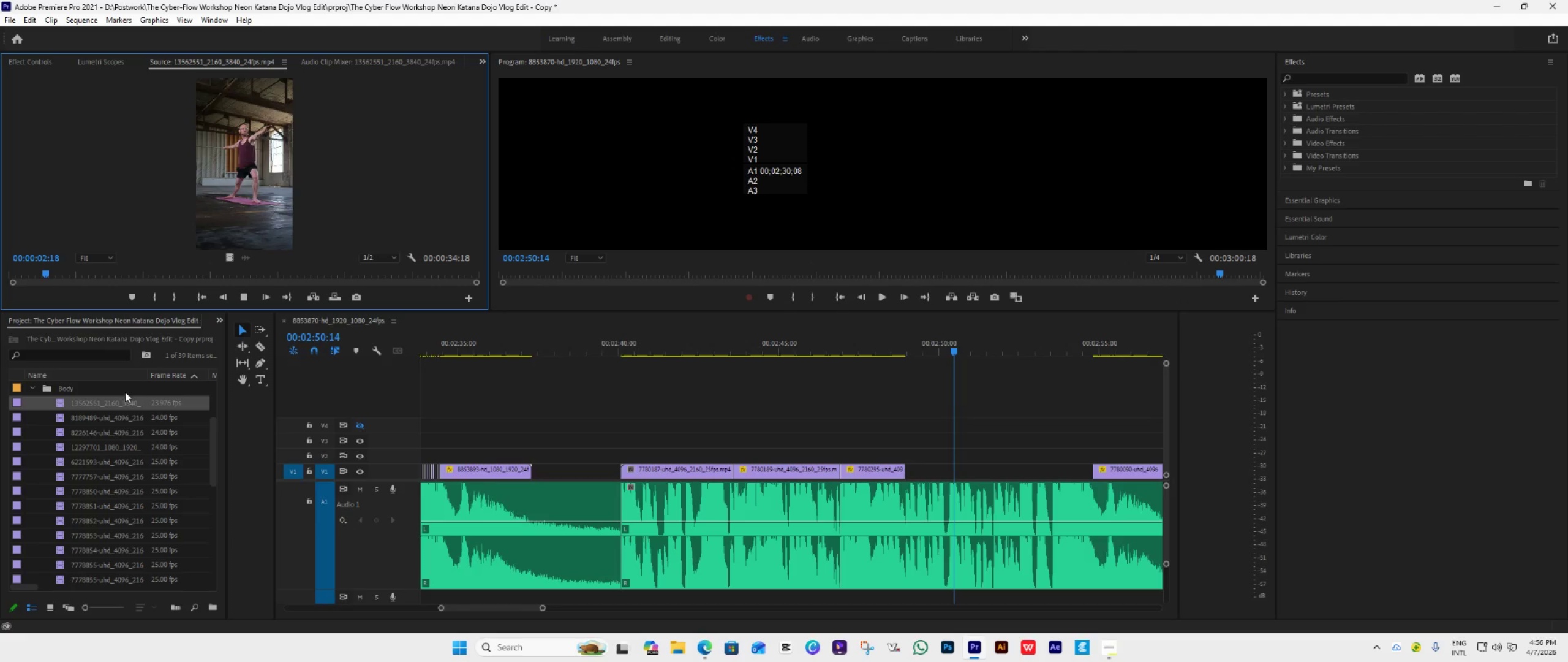 
double_click([59, 465])
 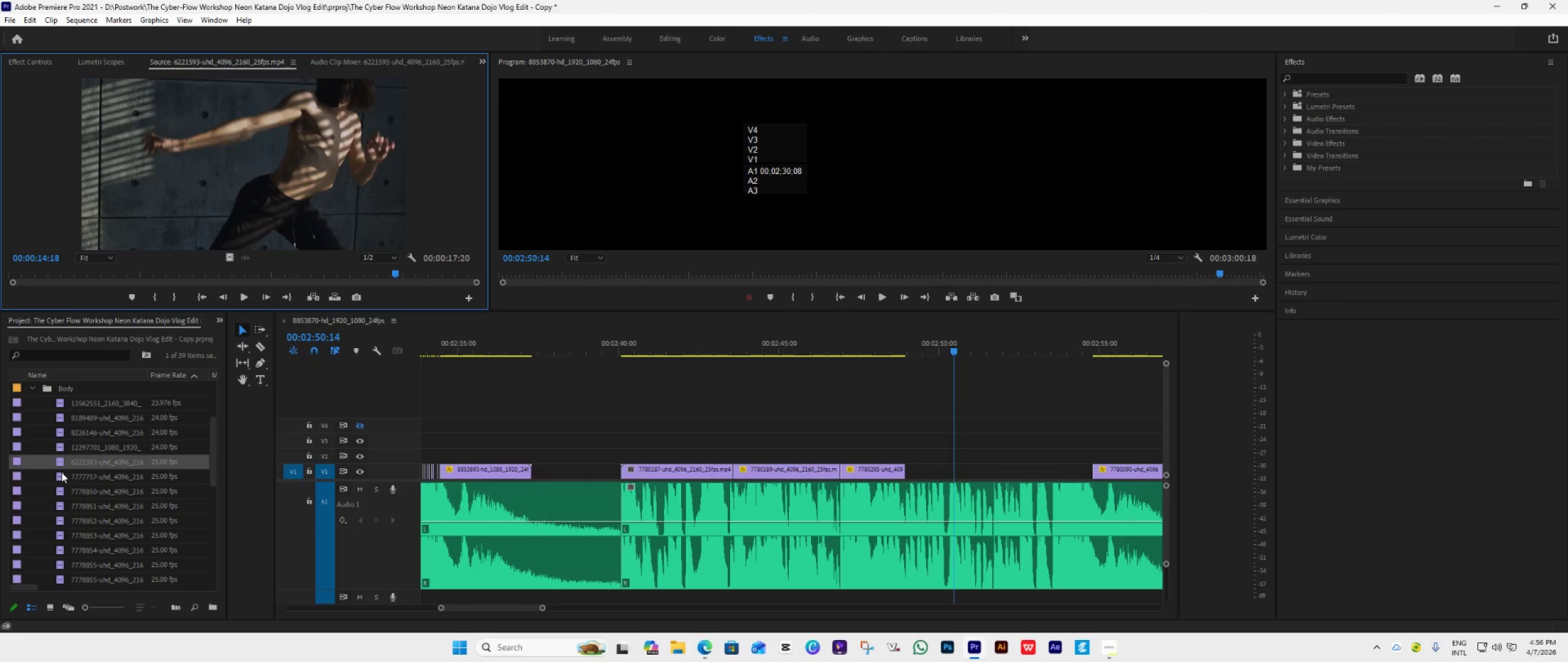 
double_click([60, 476])
 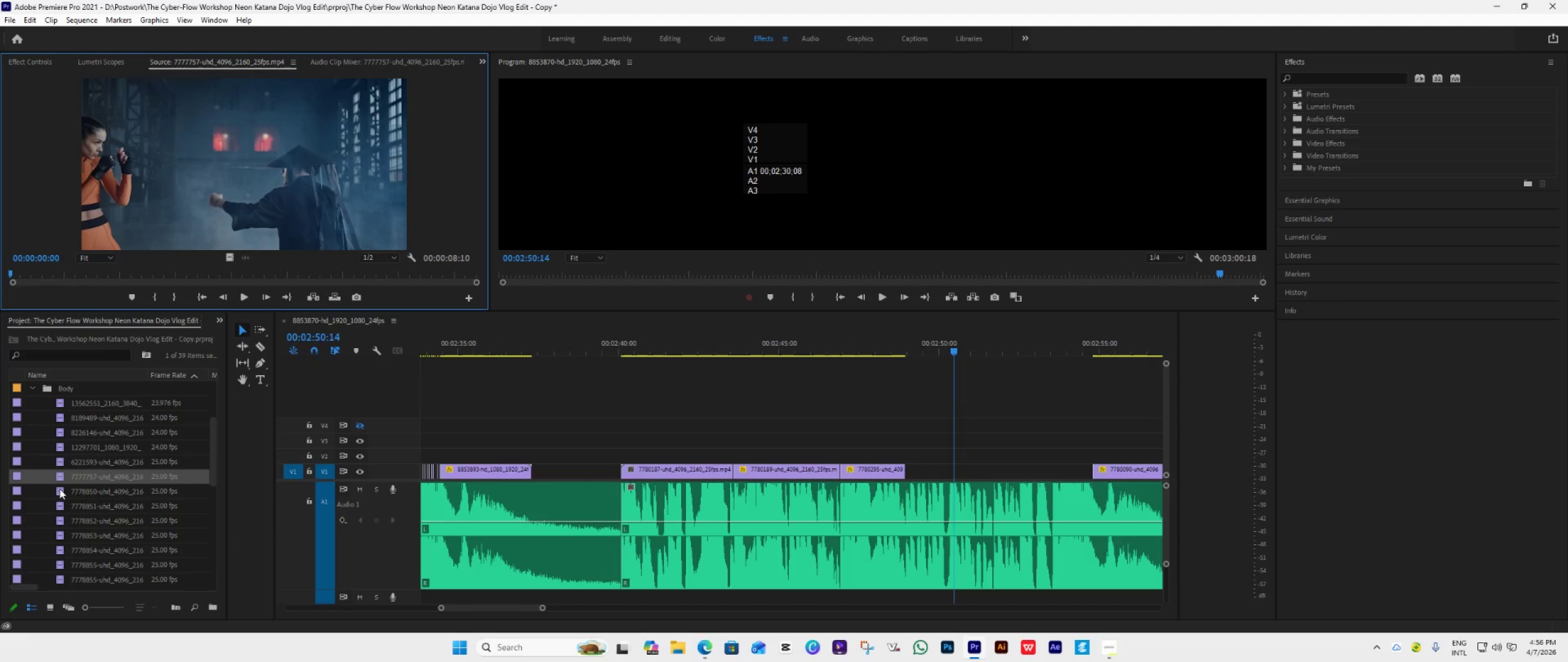 
double_click([59, 492])
 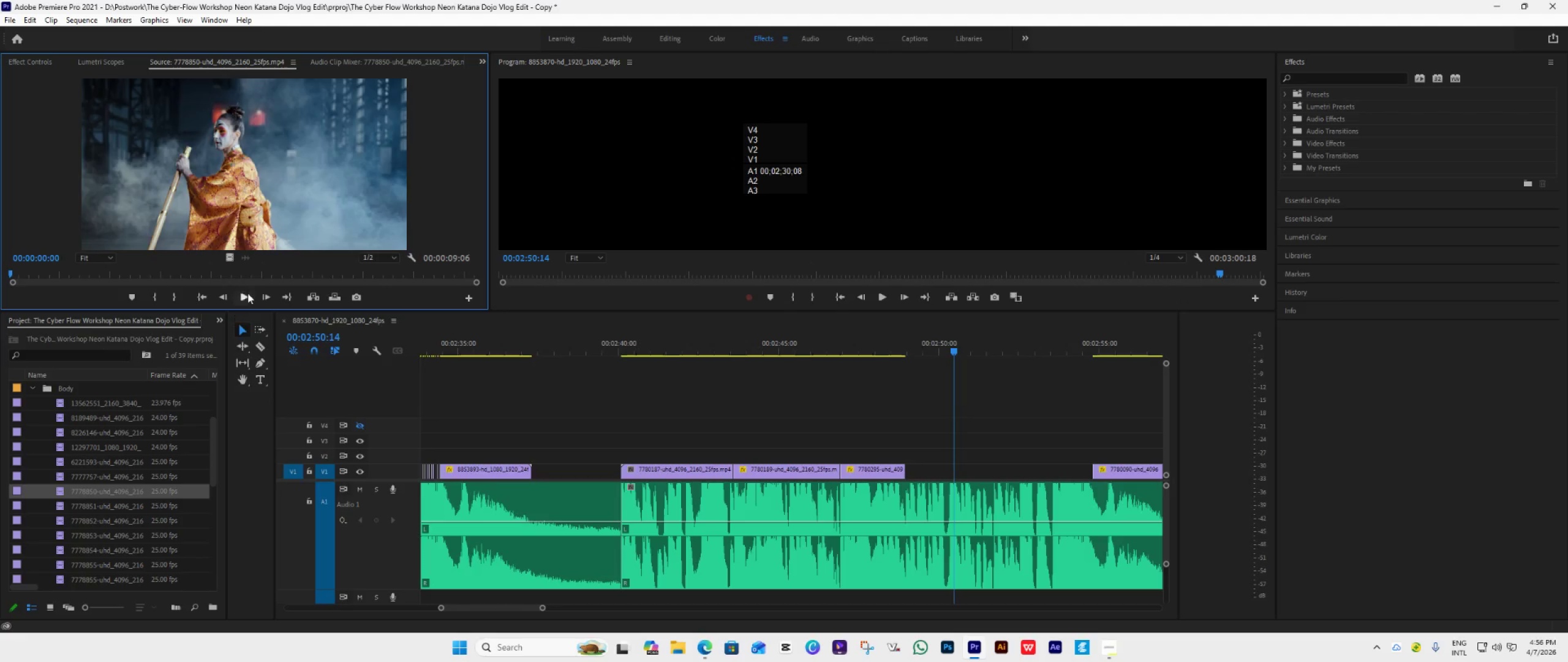 
left_click([241, 300])
 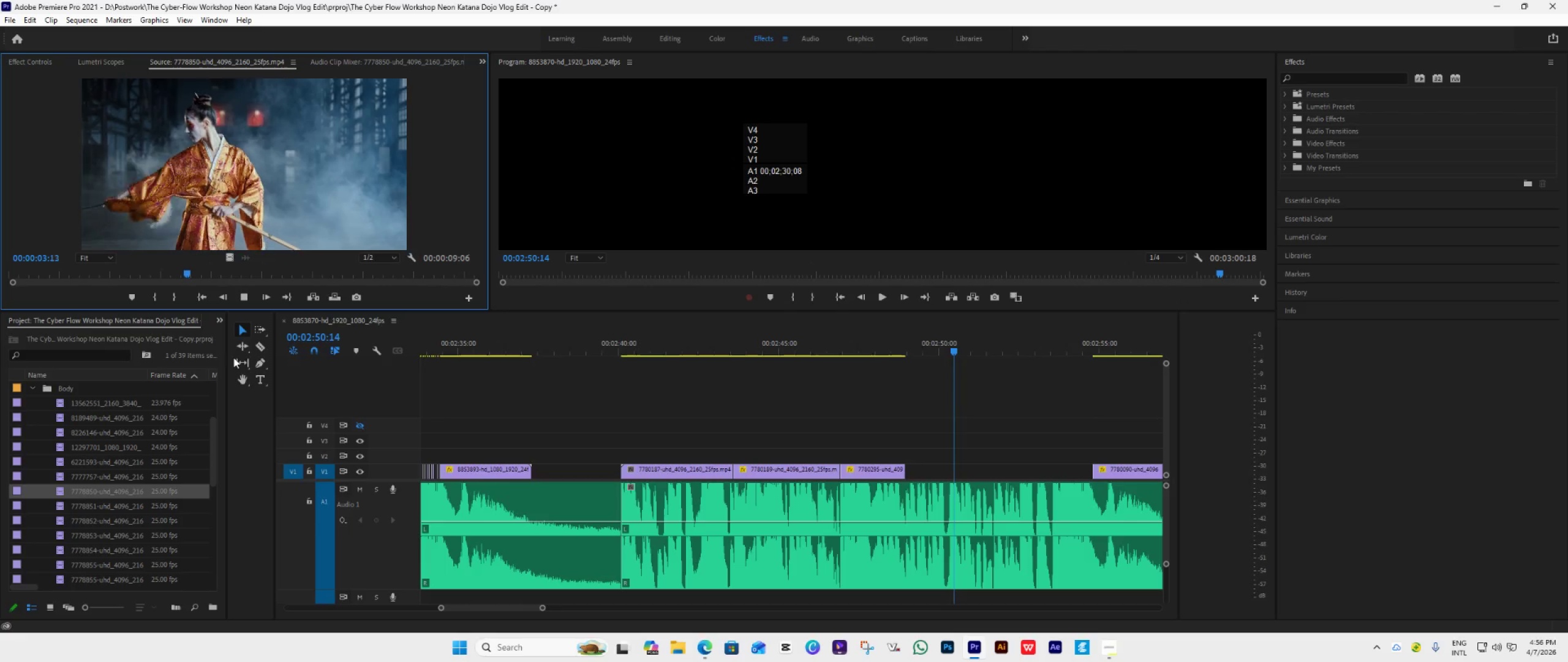 
mouse_move([123, 472])
 